 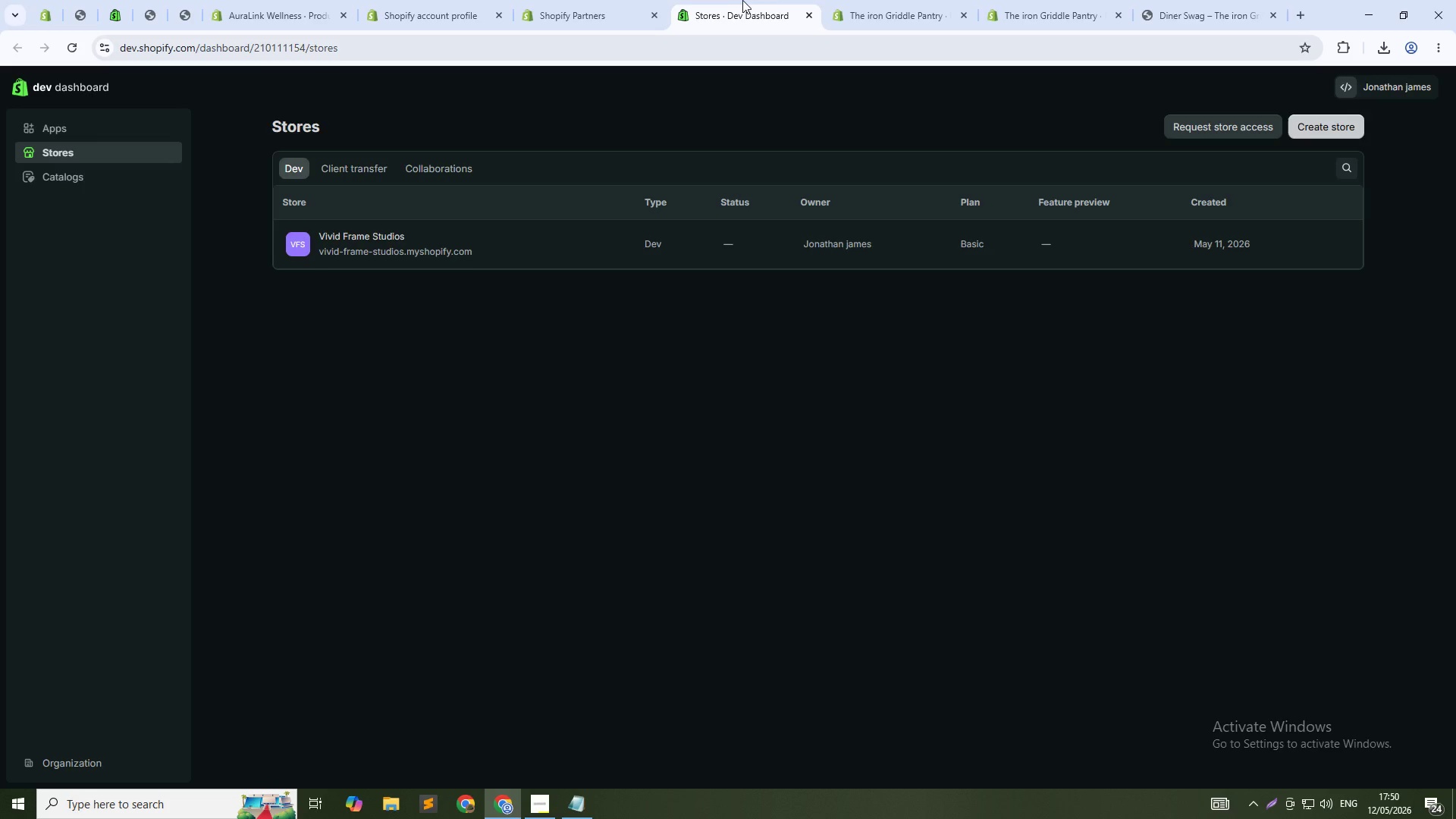 
left_click([834, 0])
 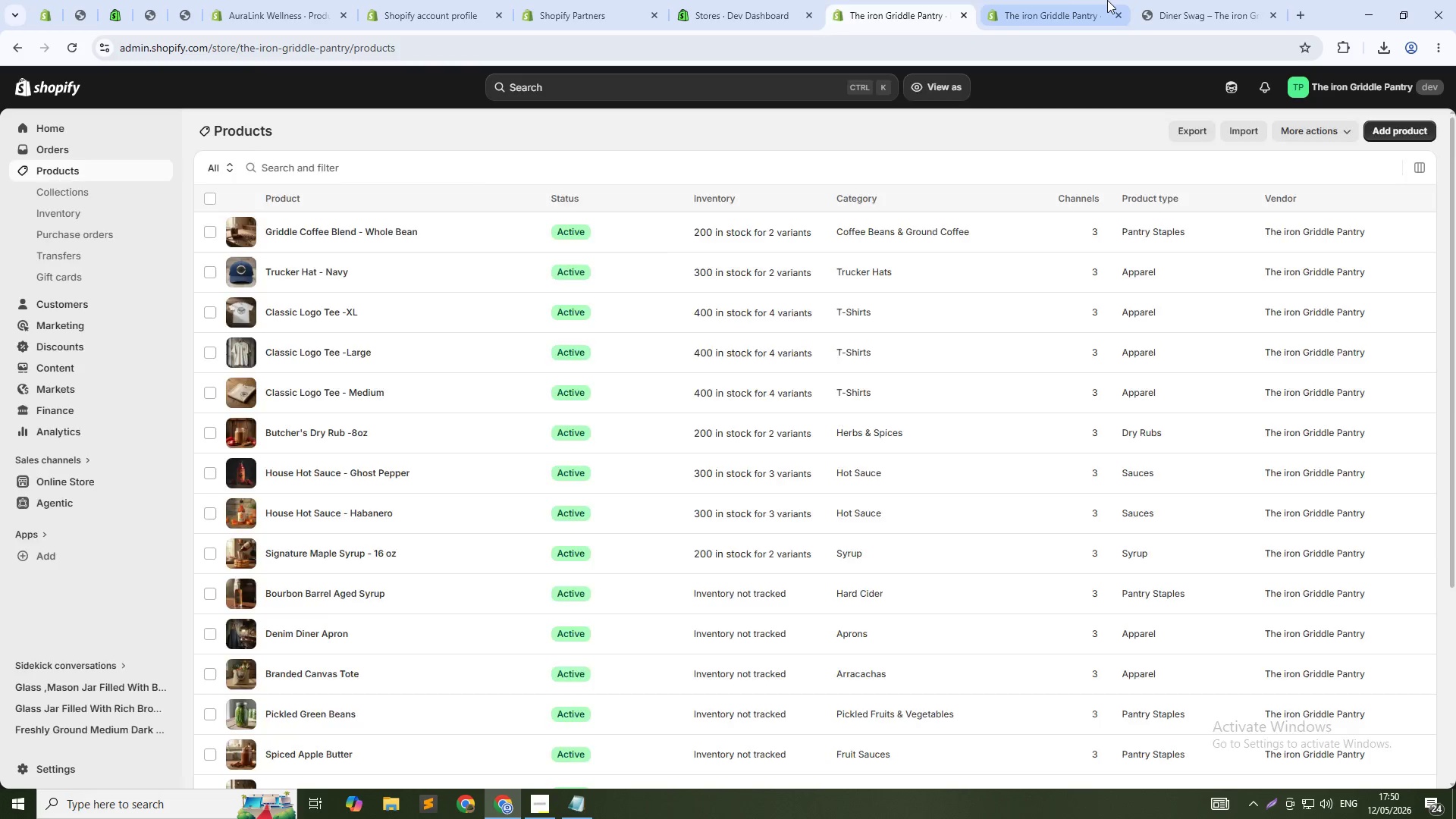 
left_click([1107, 0])
 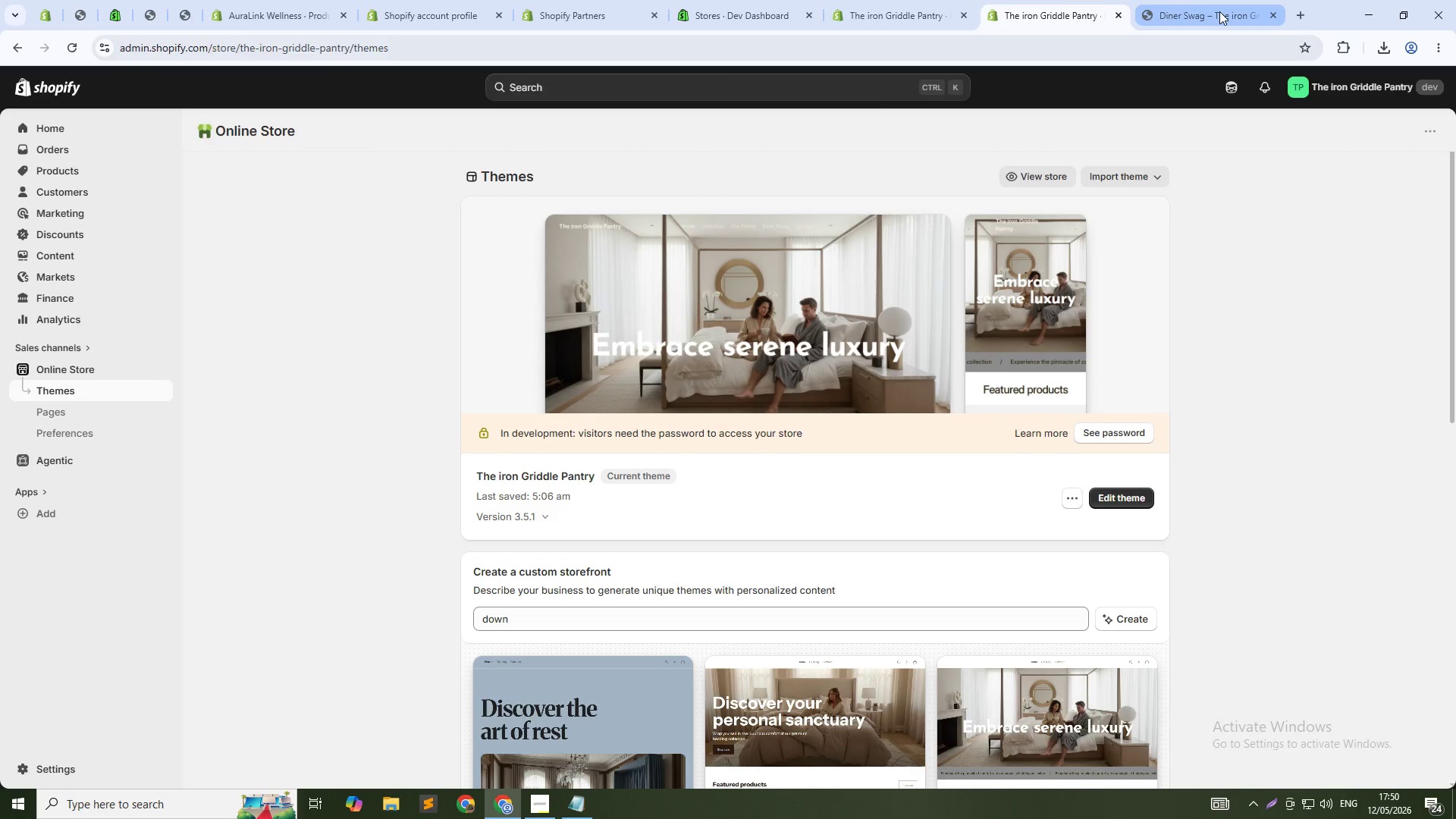 
left_click([1219, 11])
 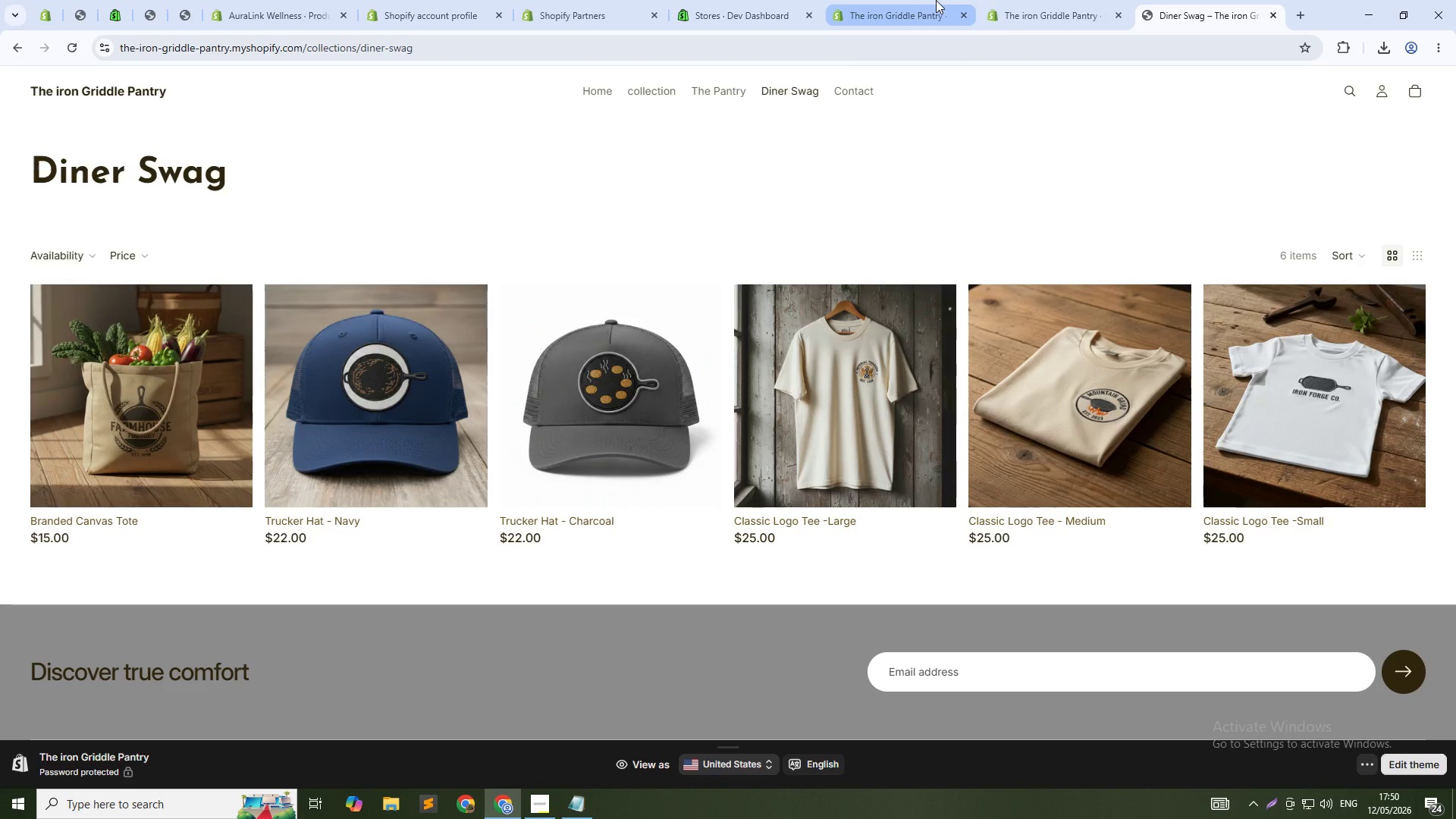 
left_click([936, 0])
 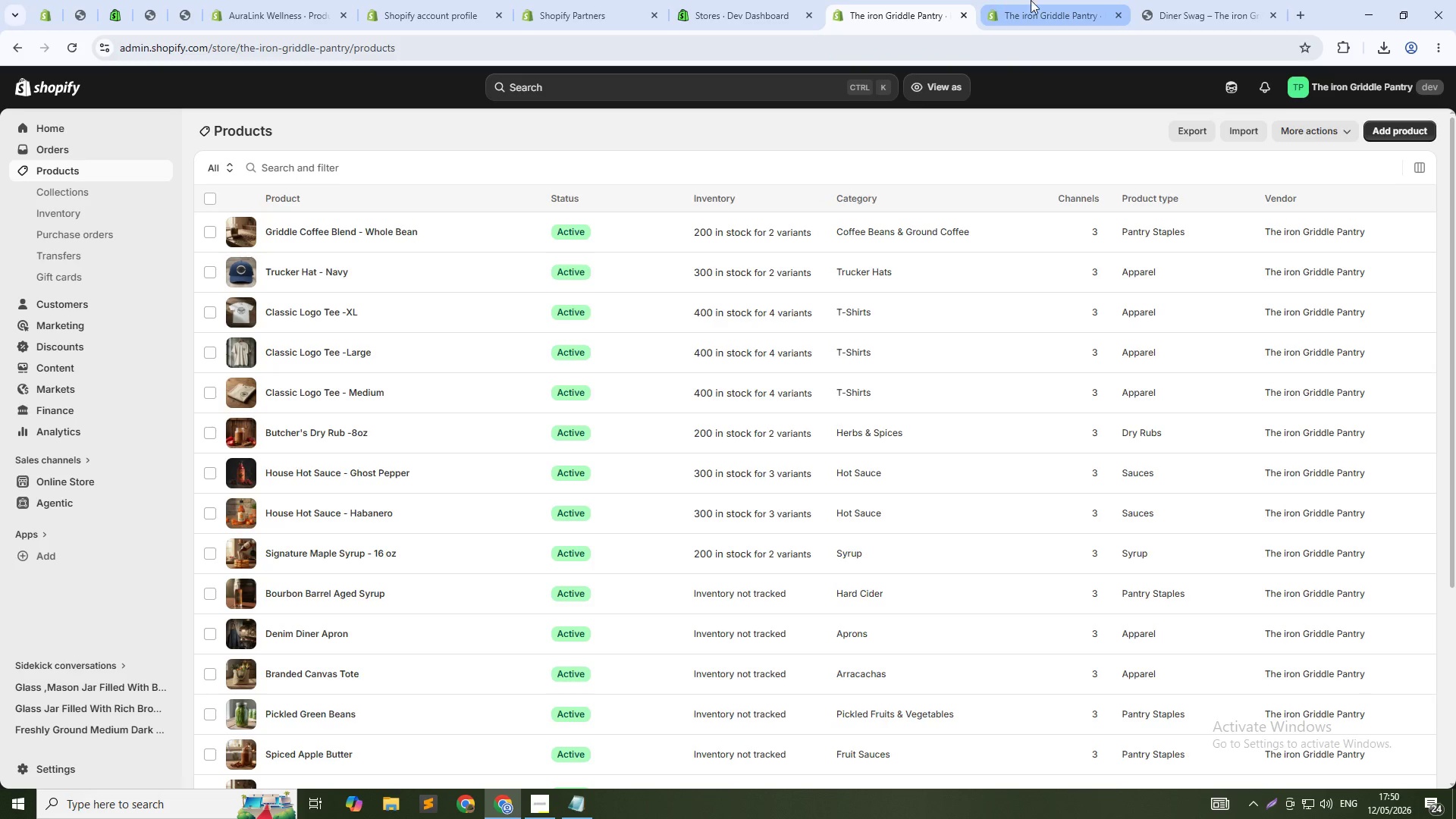 
left_click([1045, 0])
 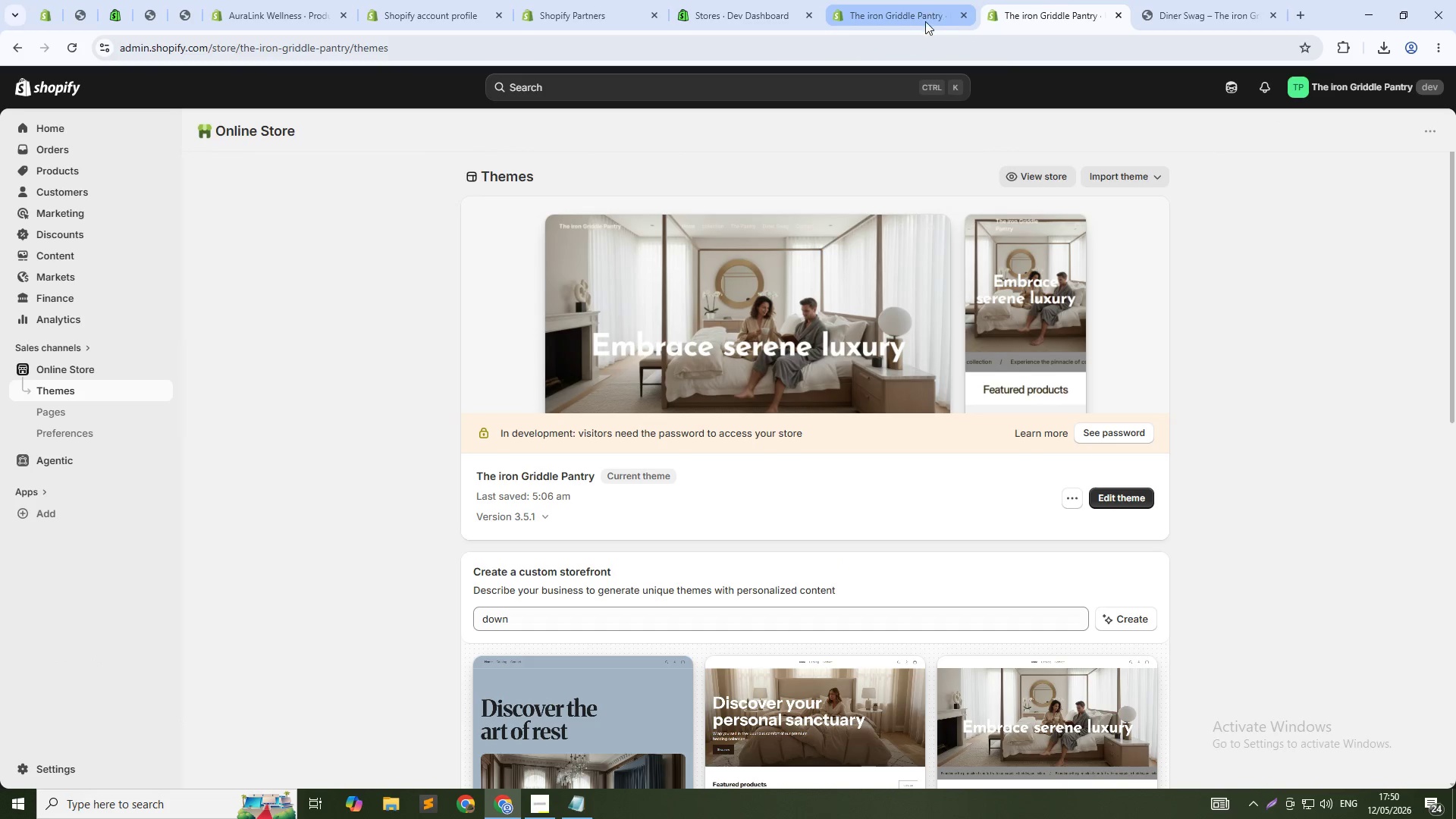 
scroll: coordinate [751, 457], scroll_direction: down, amount: 7.0
 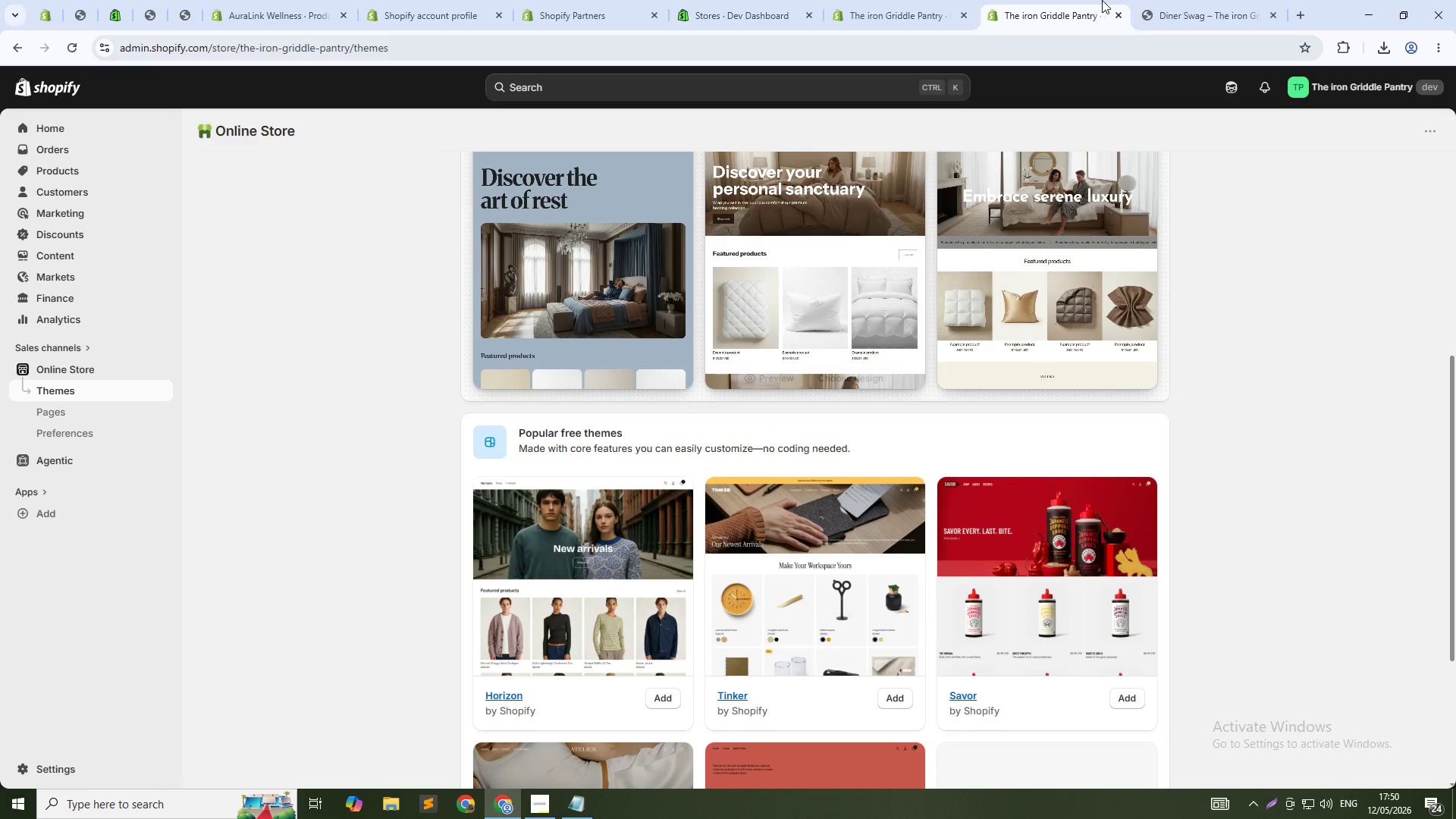 
left_click([1173, 0])
 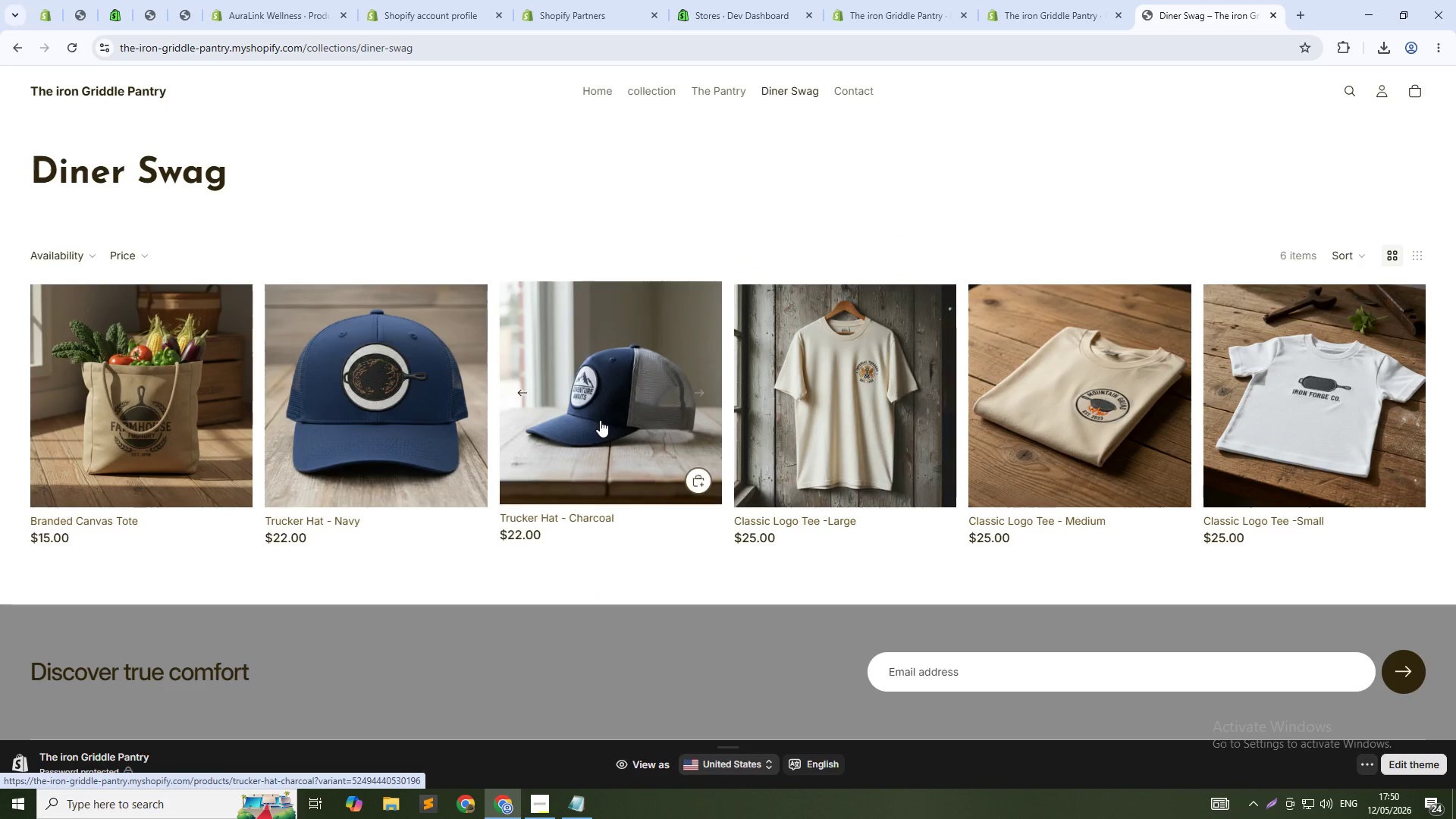 
scroll: coordinate [600, 420], scroll_direction: up, amount: 2.0
 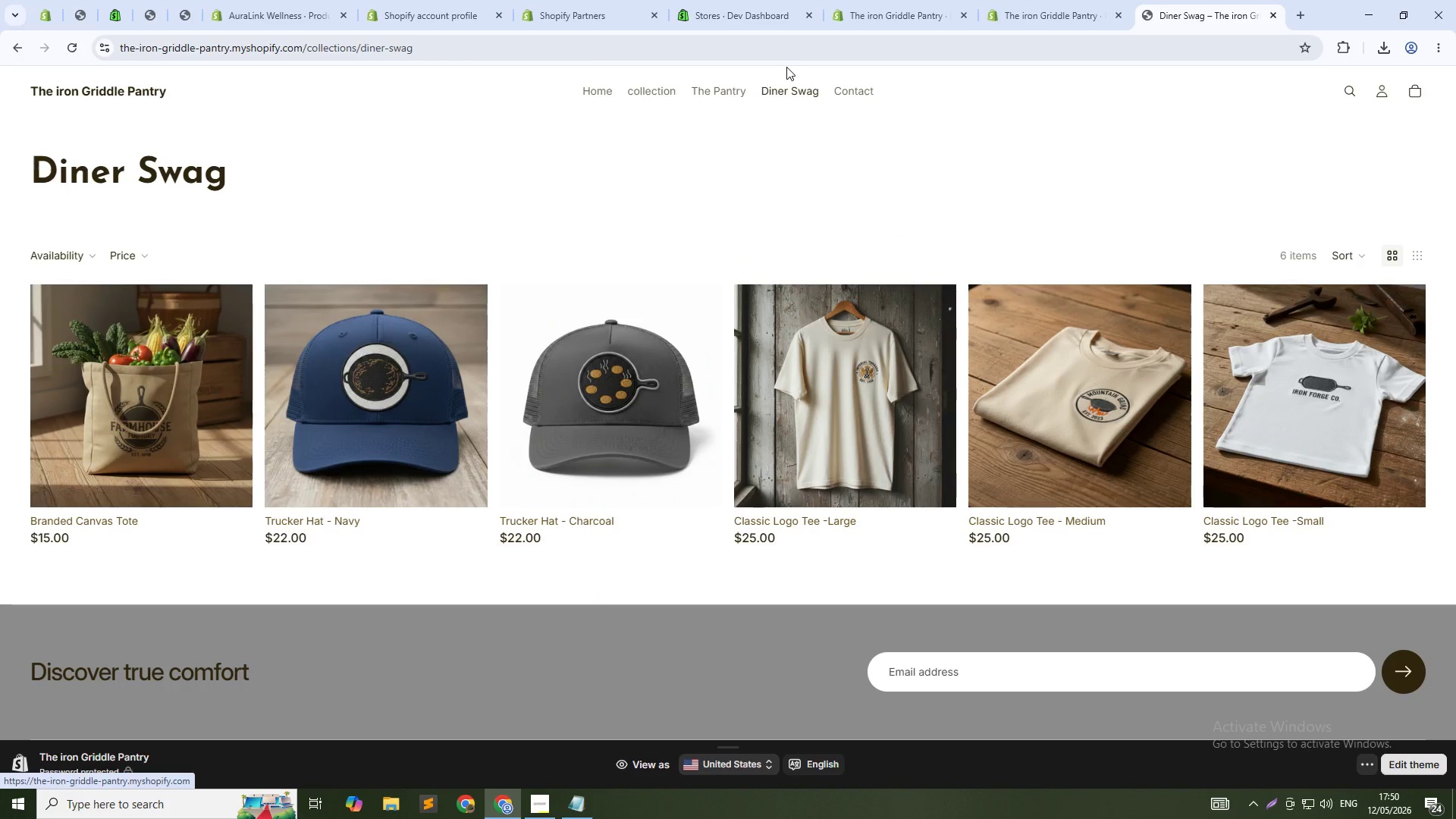 
left_click([714, 86])
 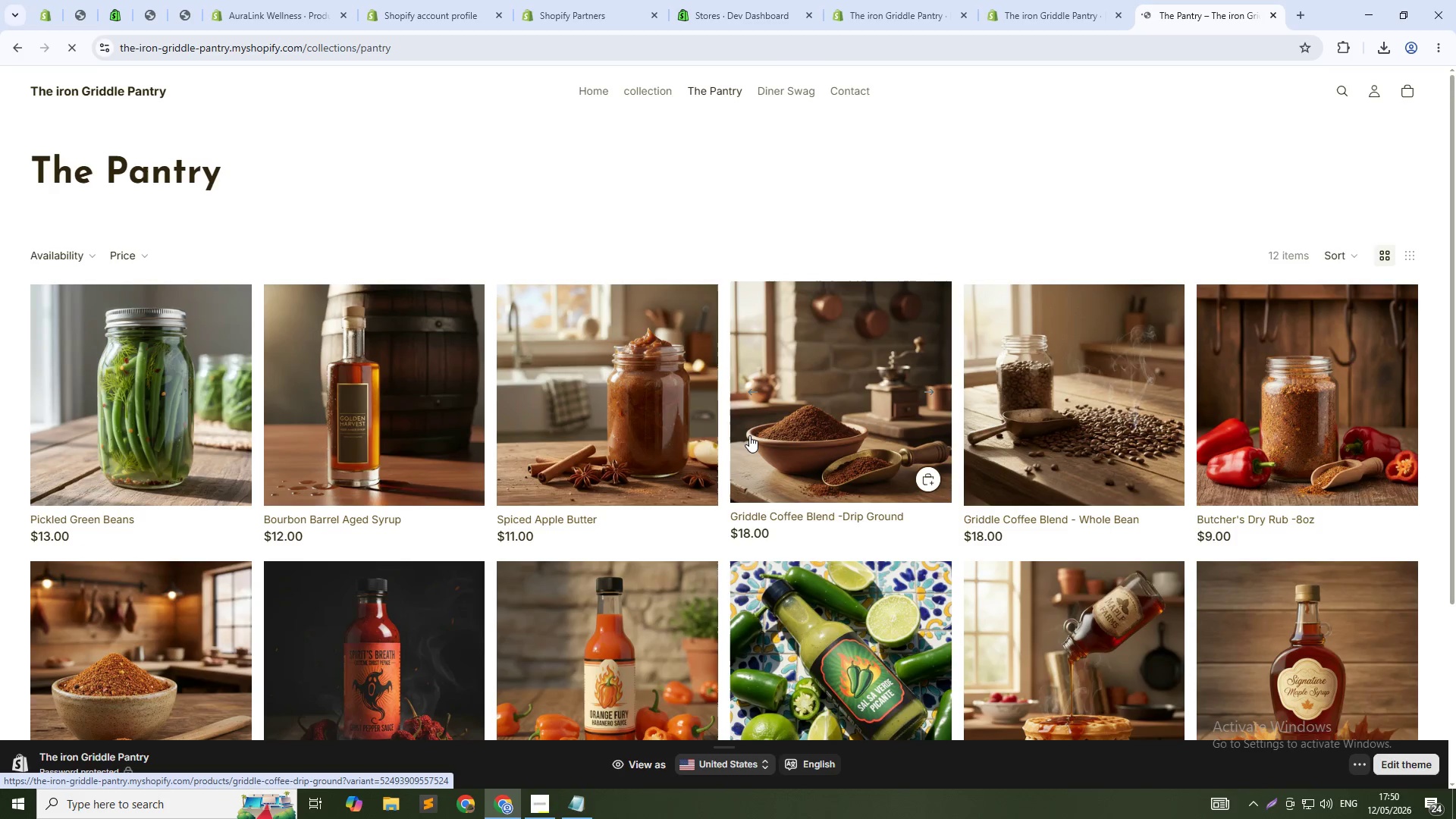 
wait(5.5)
 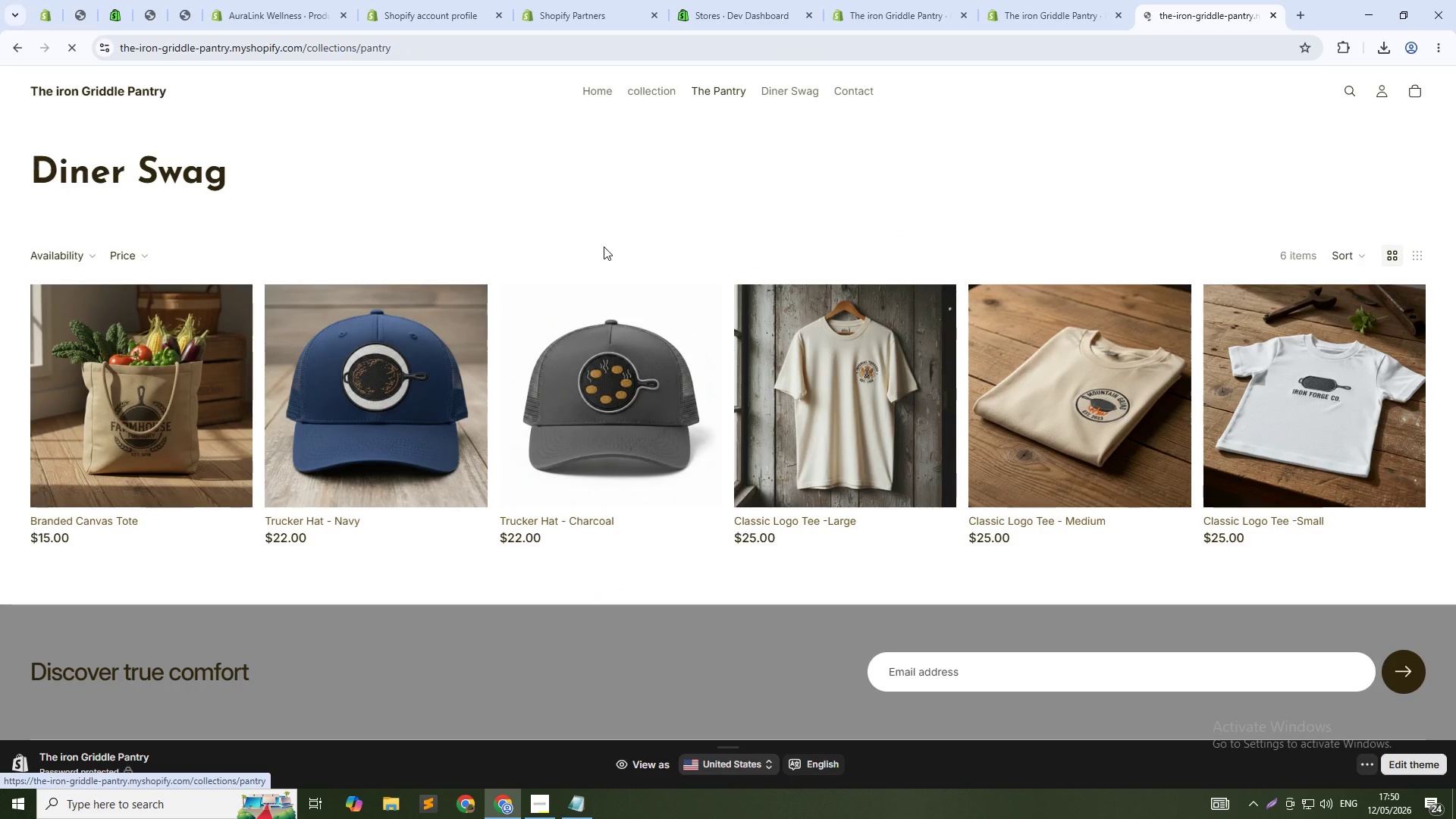 
key(PrintScreen)
 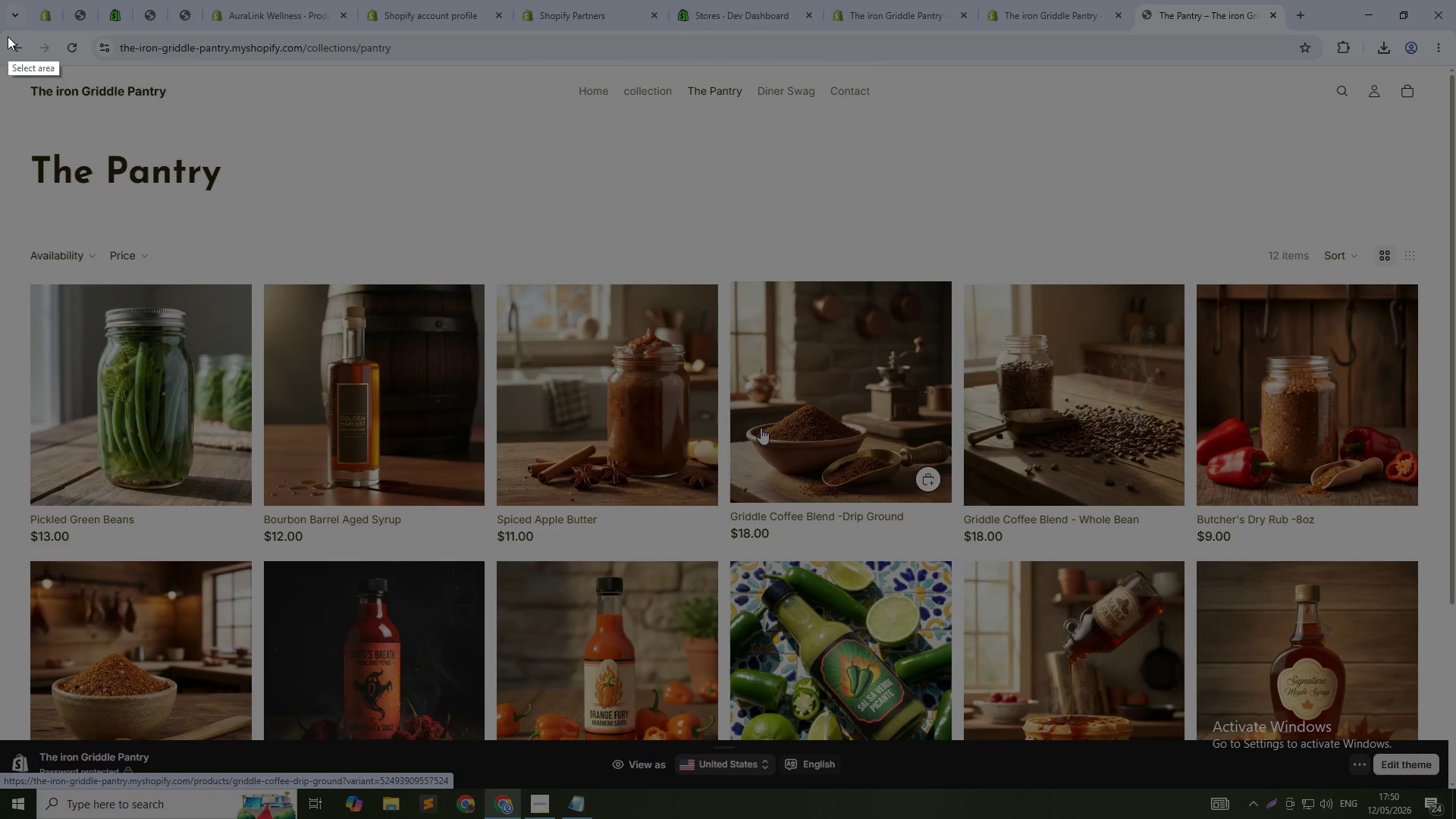 
left_click_drag(start_coordinate=[0, 29], to_coordinate=[1445, 741])
 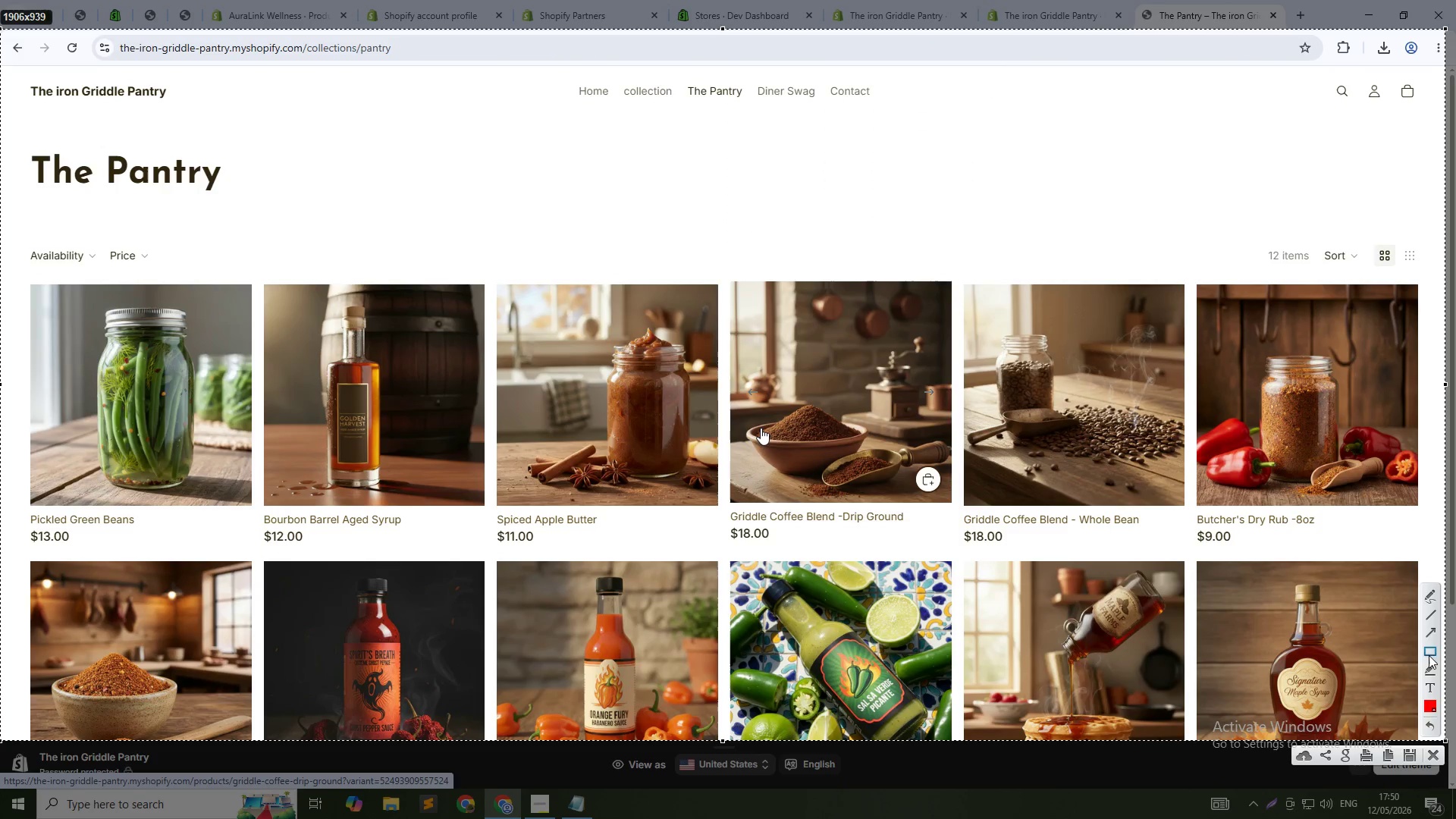 
left_click([1429, 652])
 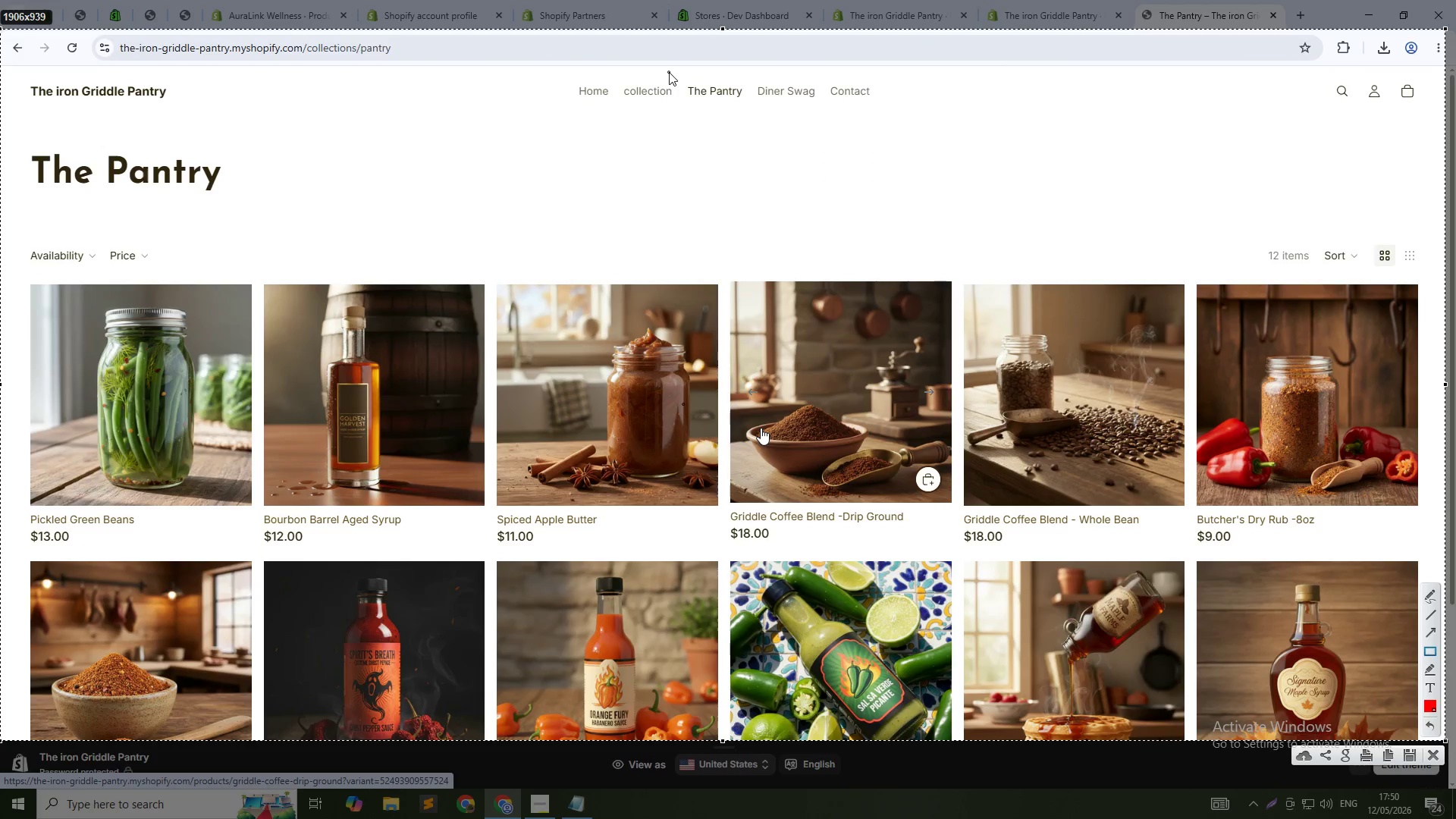 
left_click_drag(start_coordinate=[675, 68], to_coordinate=[823, 108])
 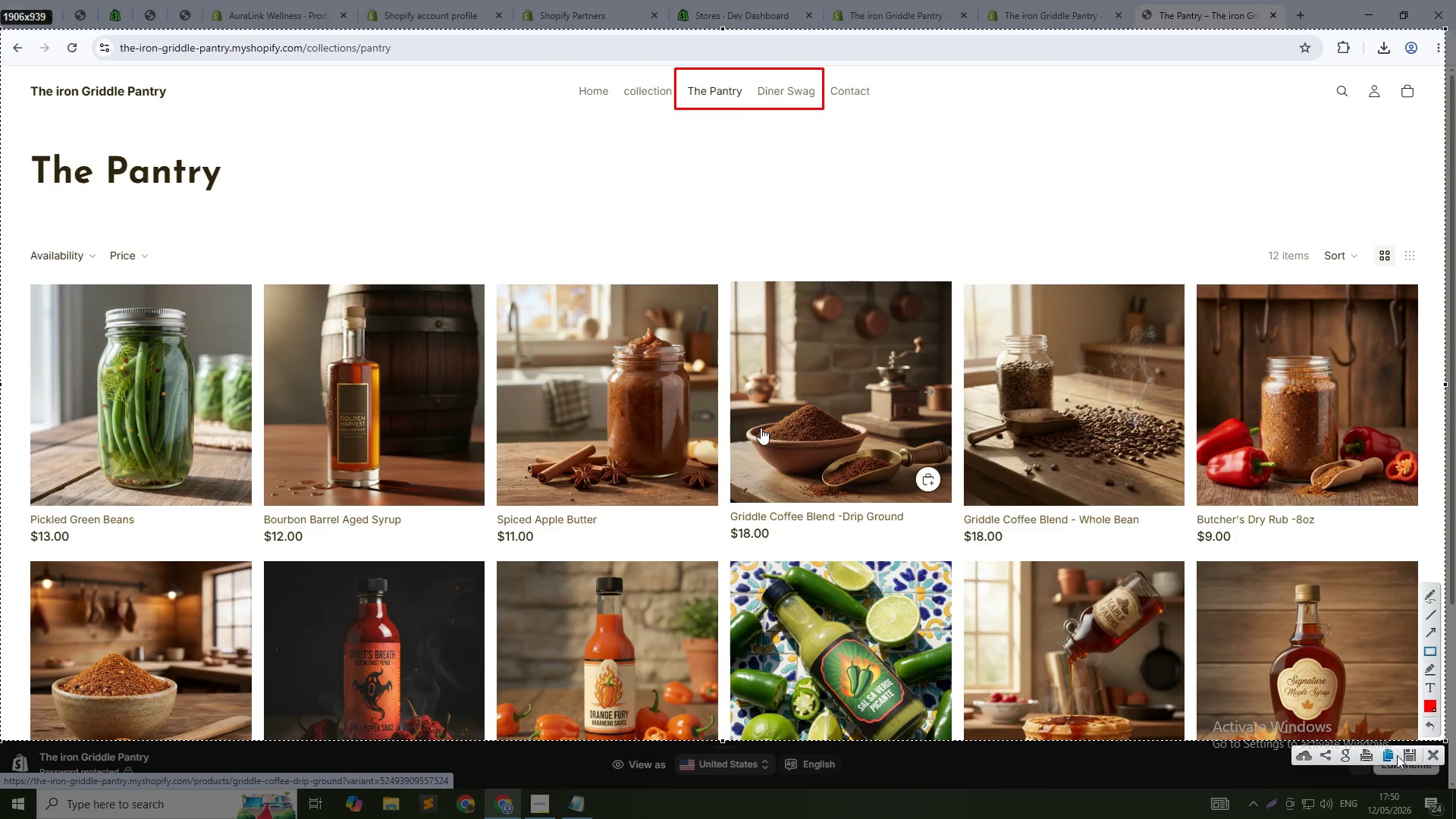 
left_click([1405, 756])
 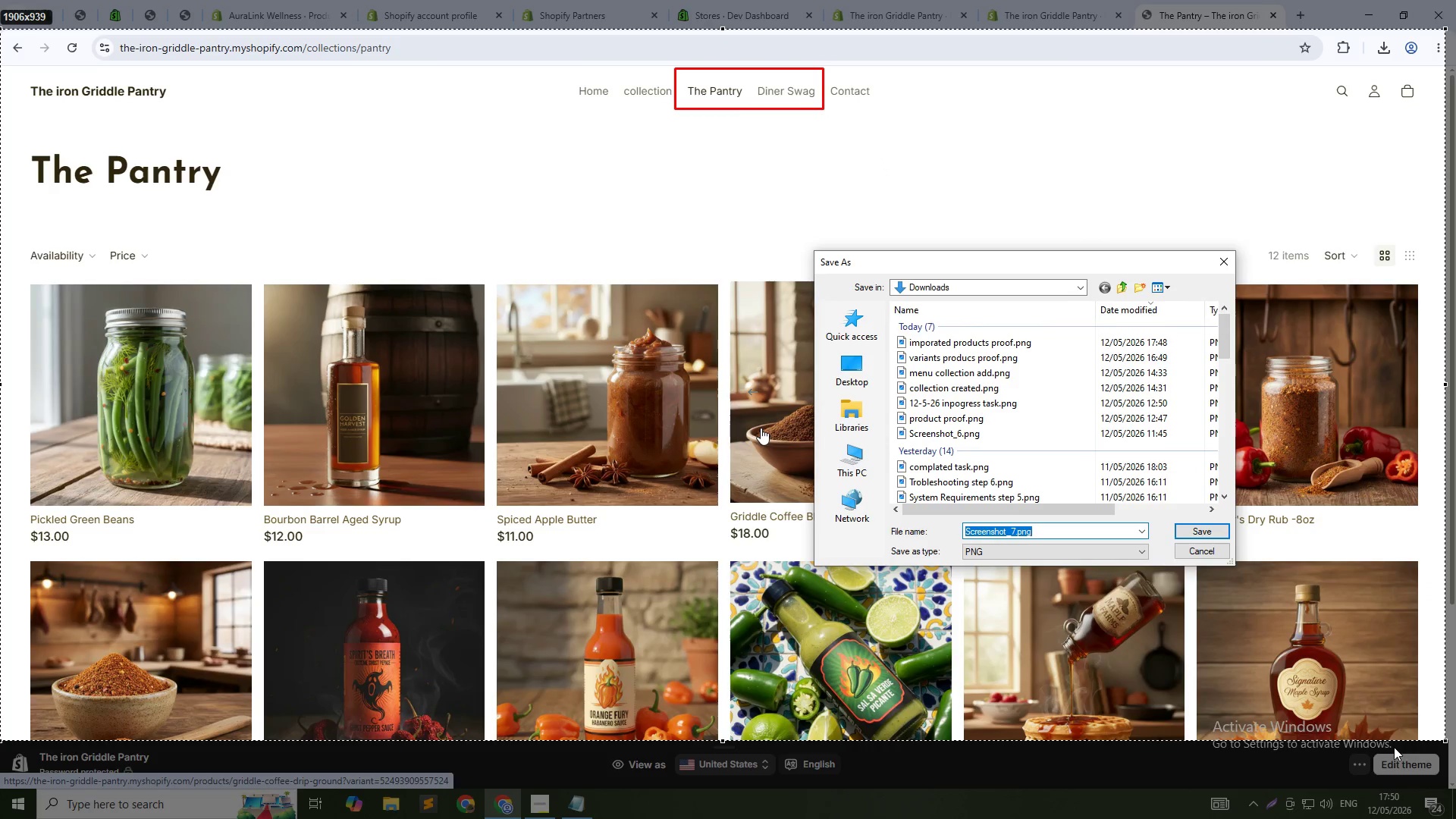 
type(navbar collection add)
 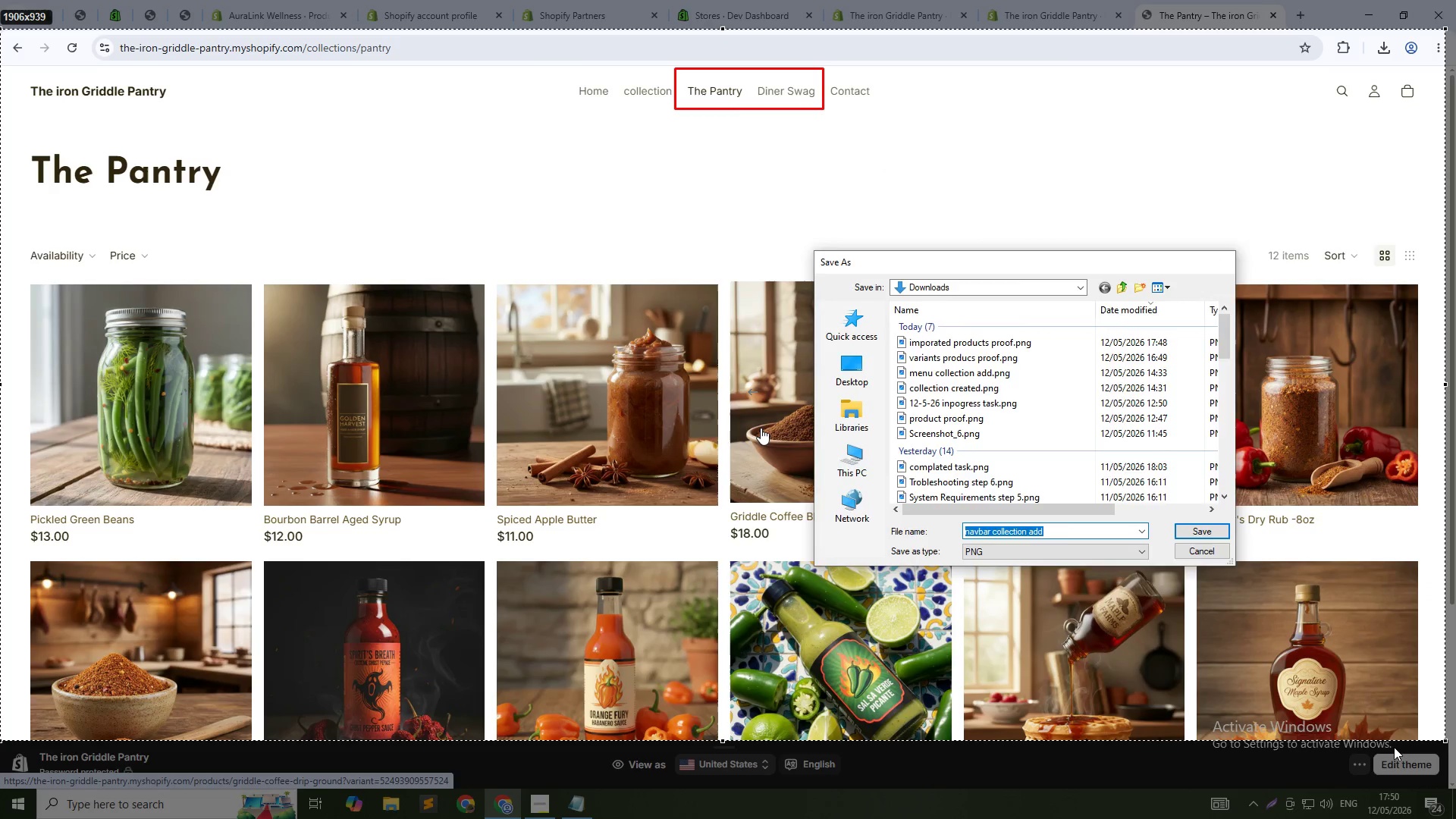 
key(Enter)
 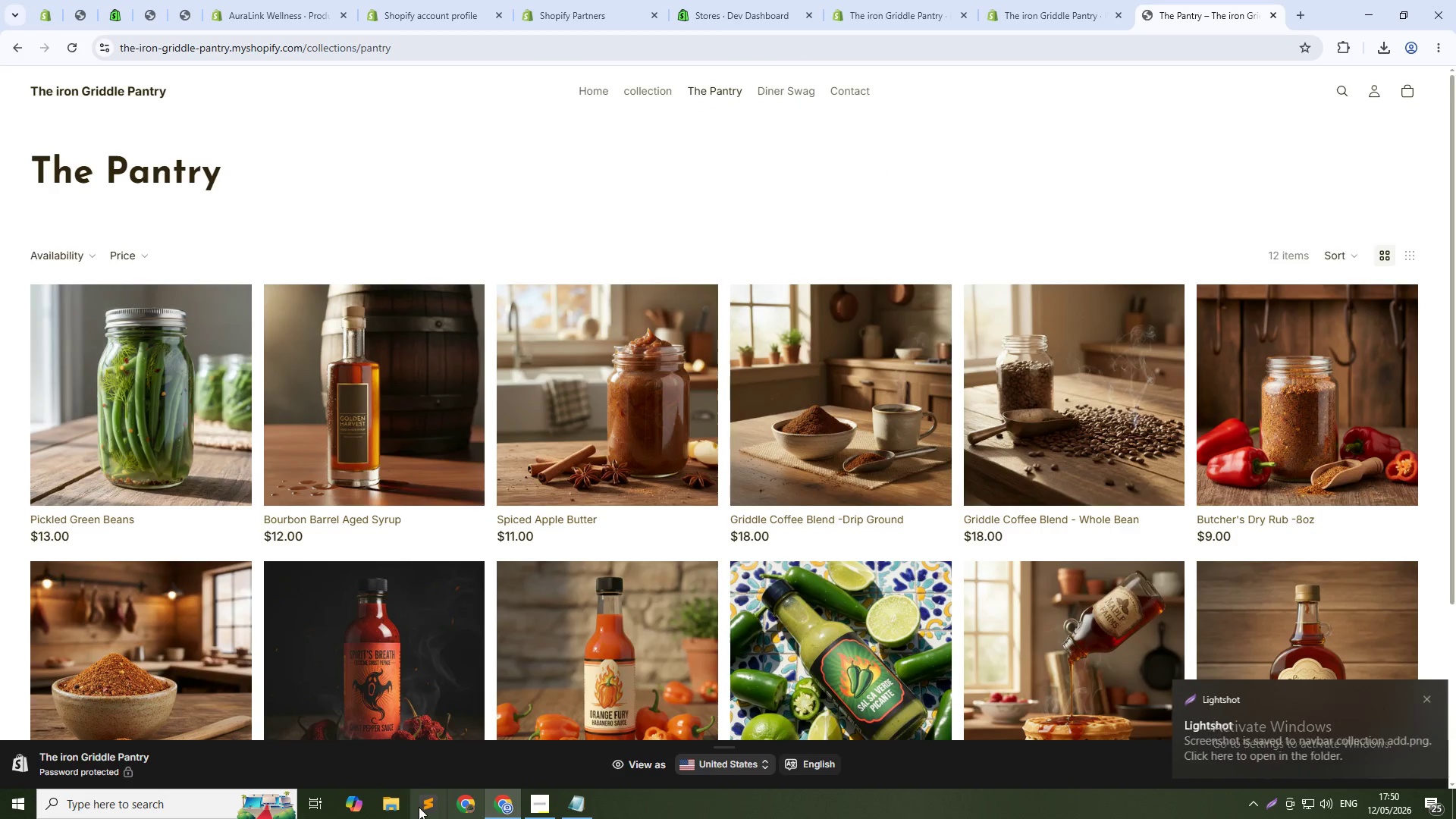 
left_click([391, 805])
 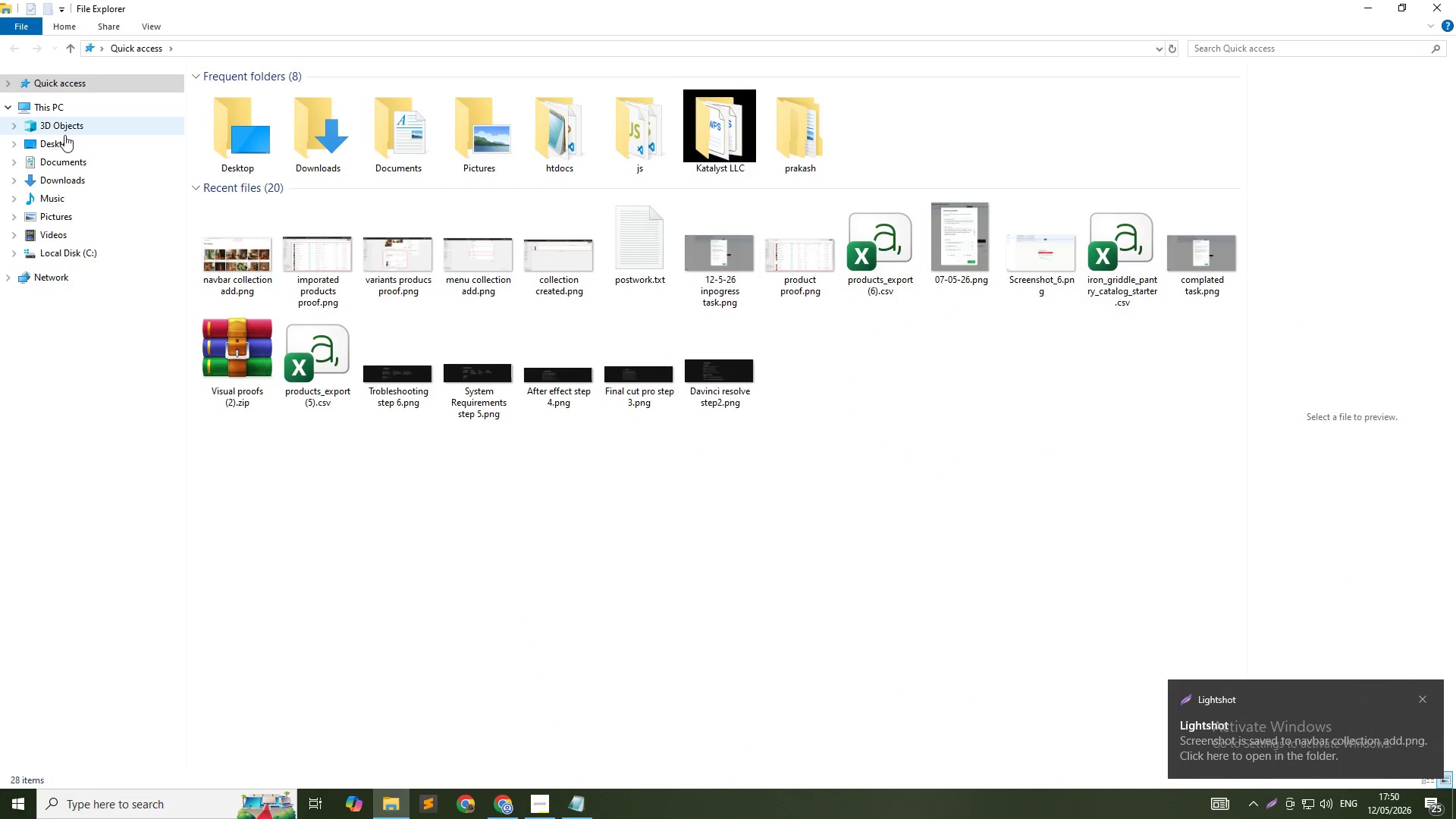 
left_click([58, 164])
 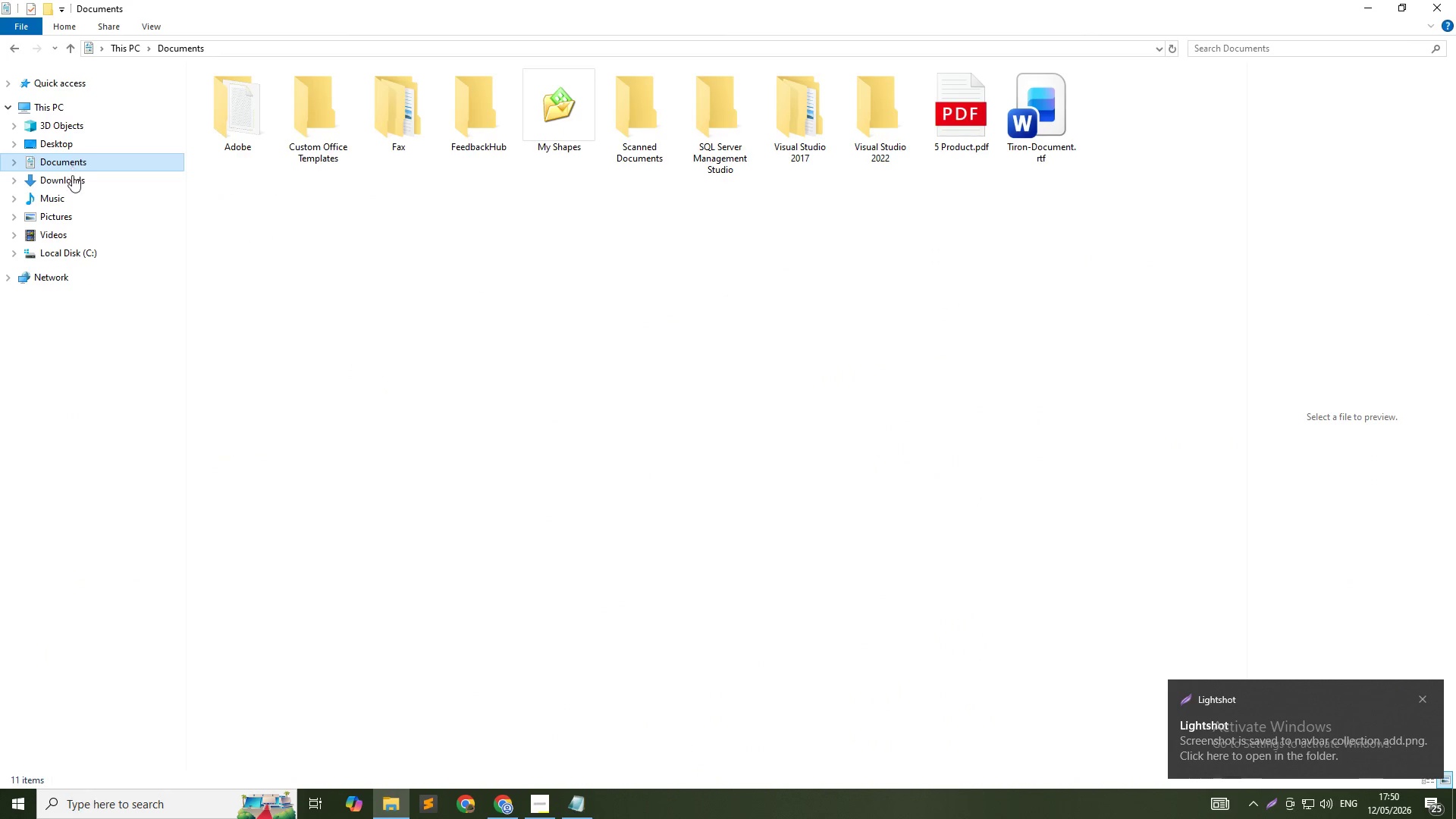 
left_click([72, 178])
 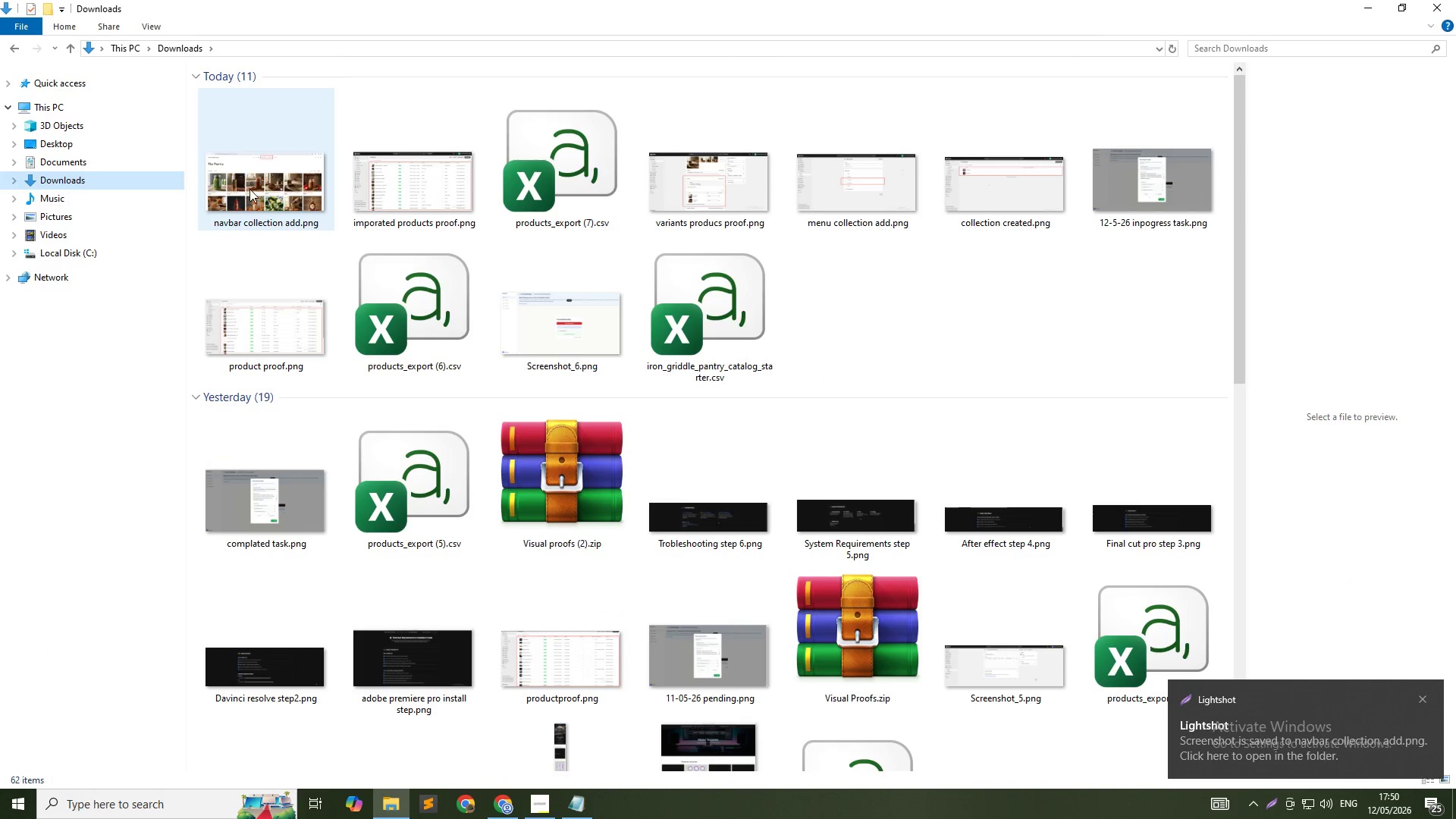 
left_click([249, 189])
 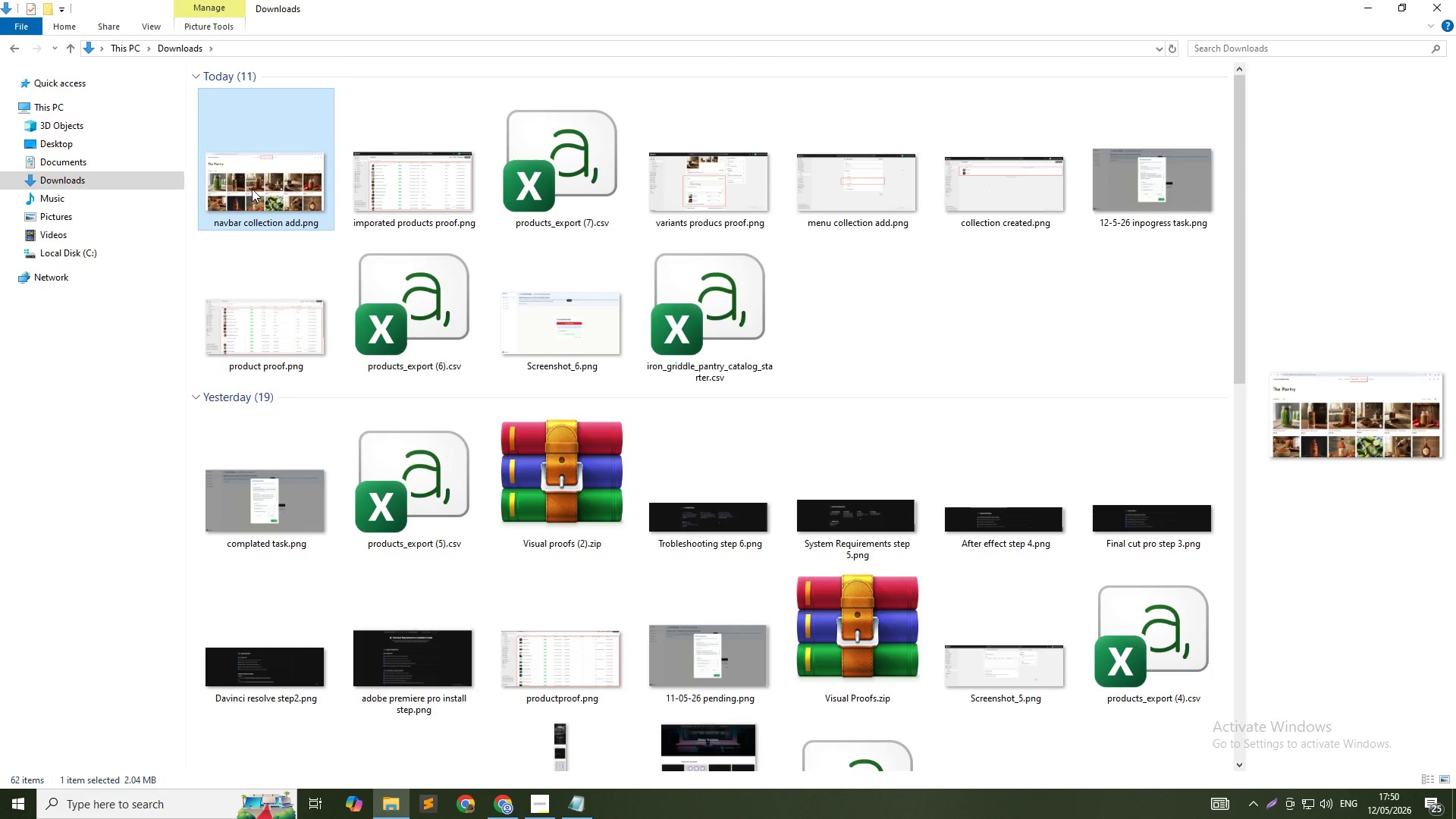 
hold_key(key=ControlLeft, duration=1.52)
left_click([714, 199])
 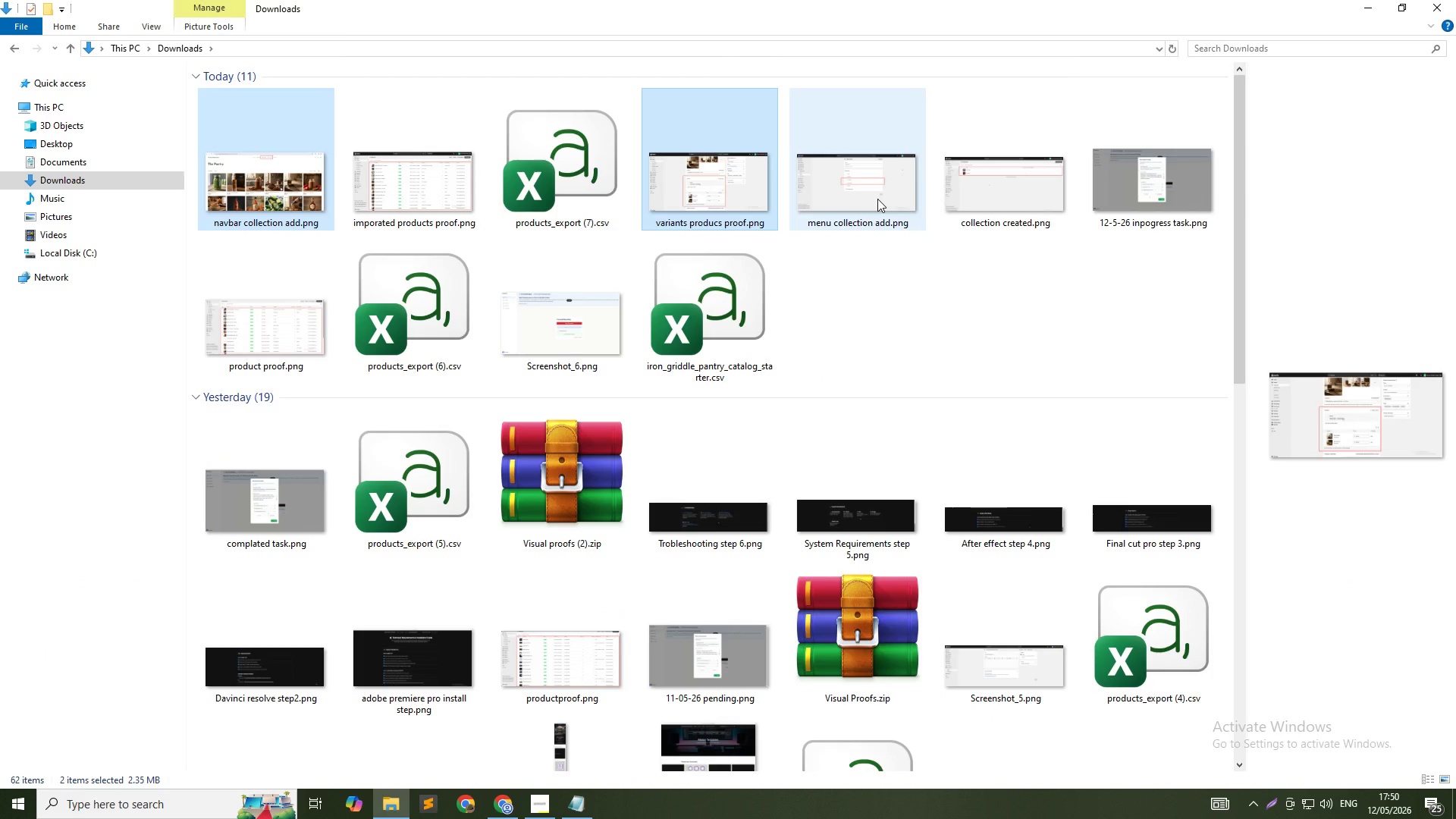 
left_click([877, 199])
 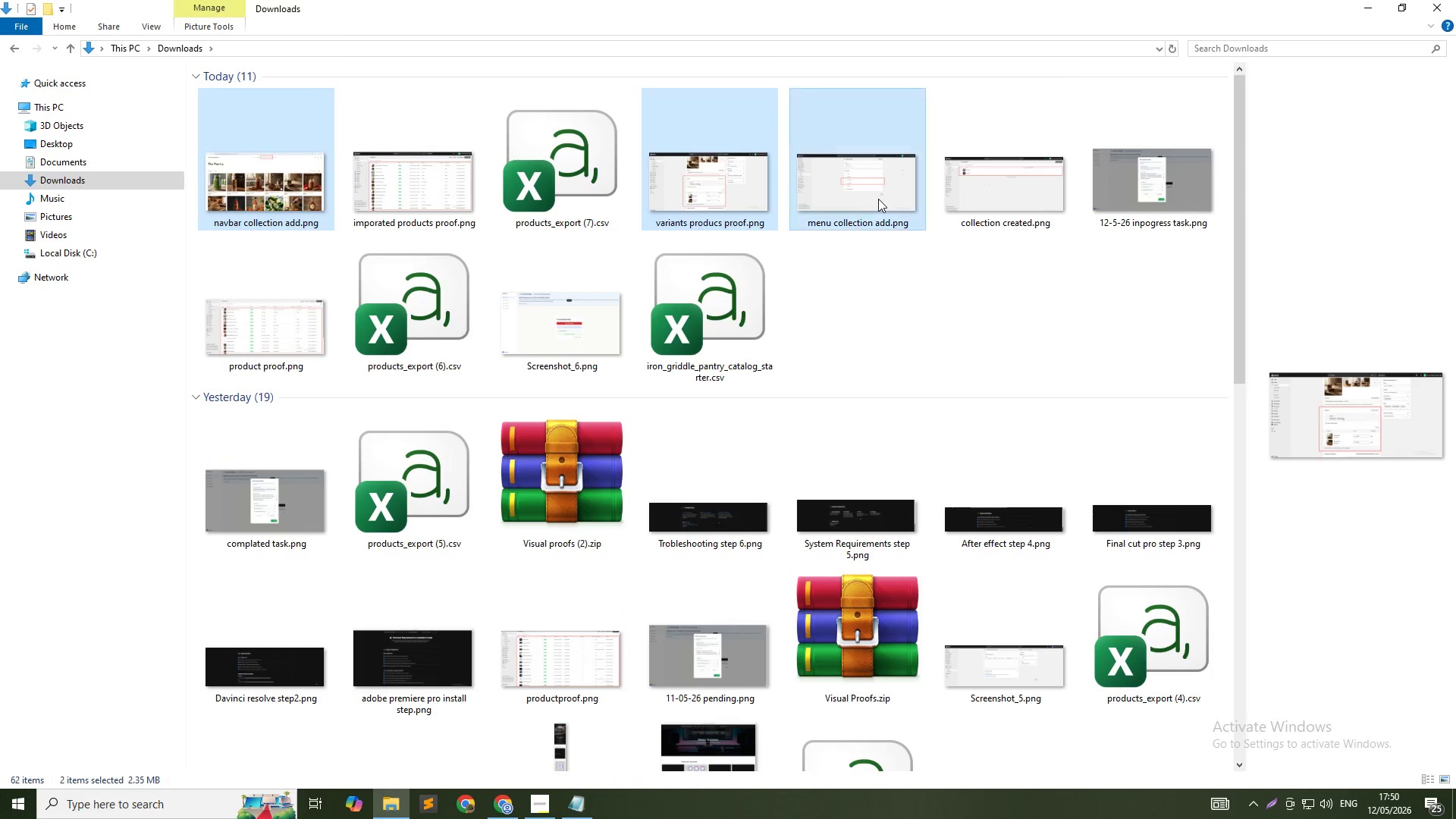 
hold_key(key=ControlLeft, duration=1.22)
left_click([971, 192])
 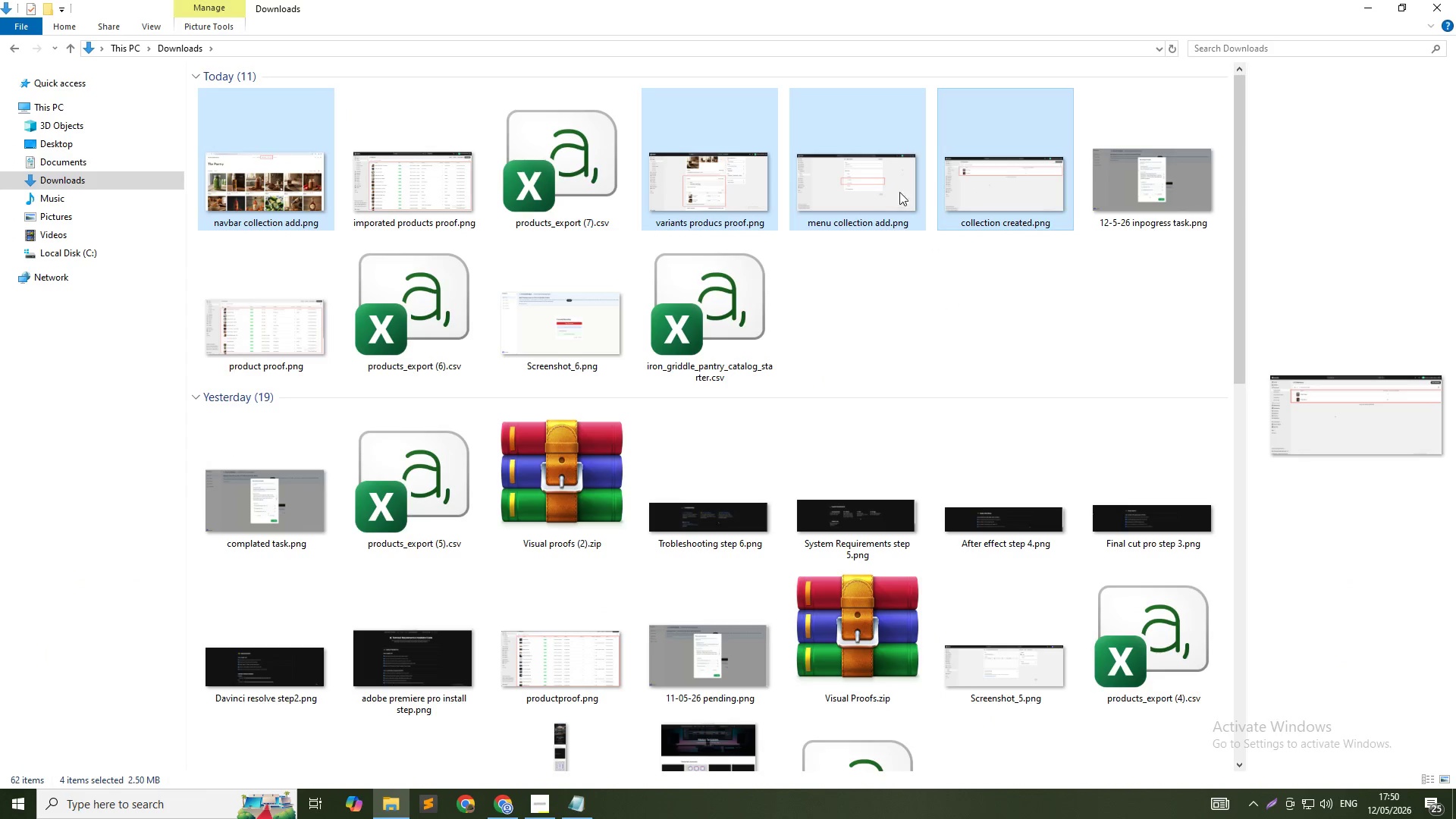 
hold_key(key=ControlLeft, duration=1.03)
left_click([444, 187])
 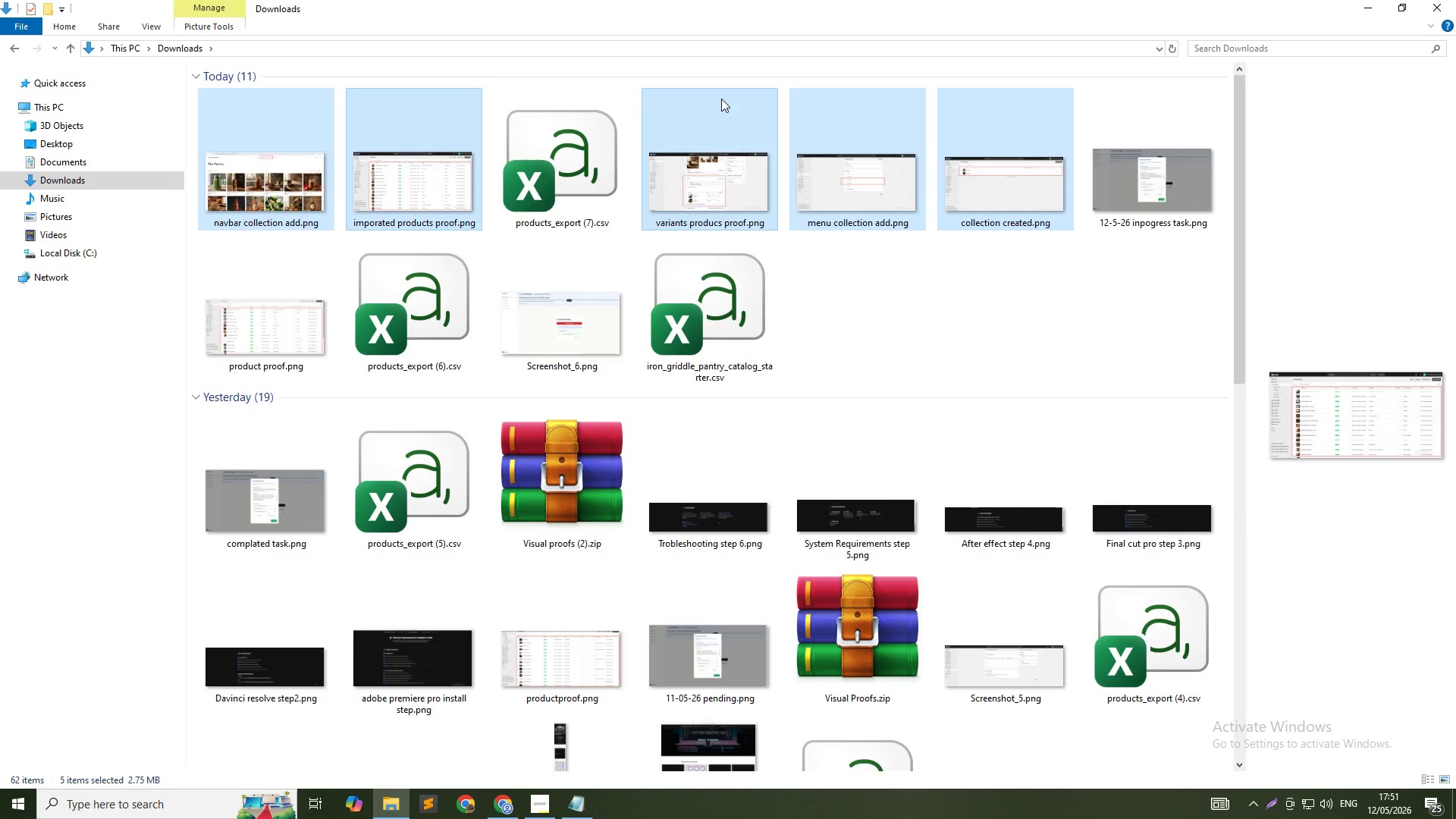 
right_click([664, 121])
 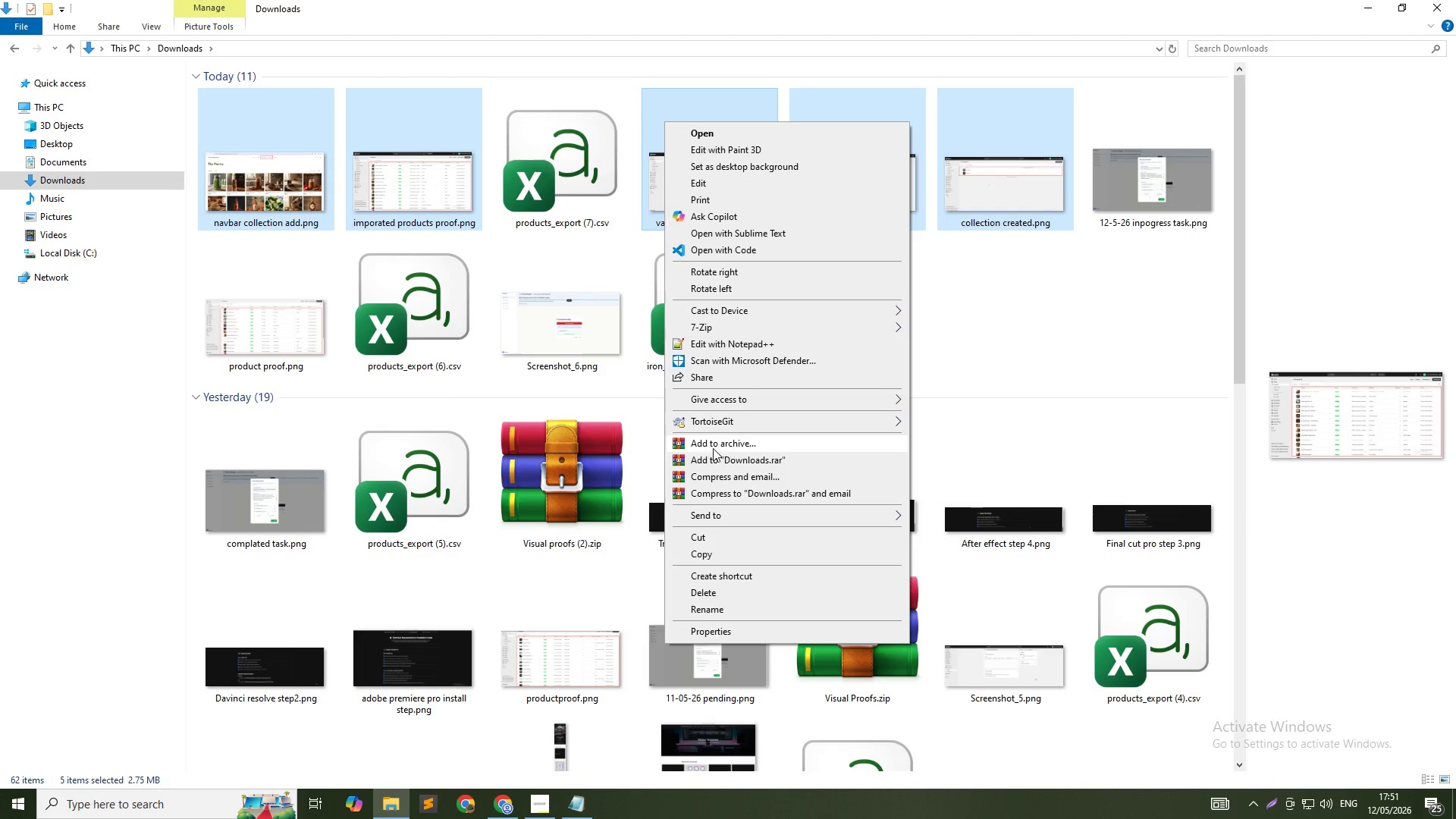 
left_click([712, 447])
 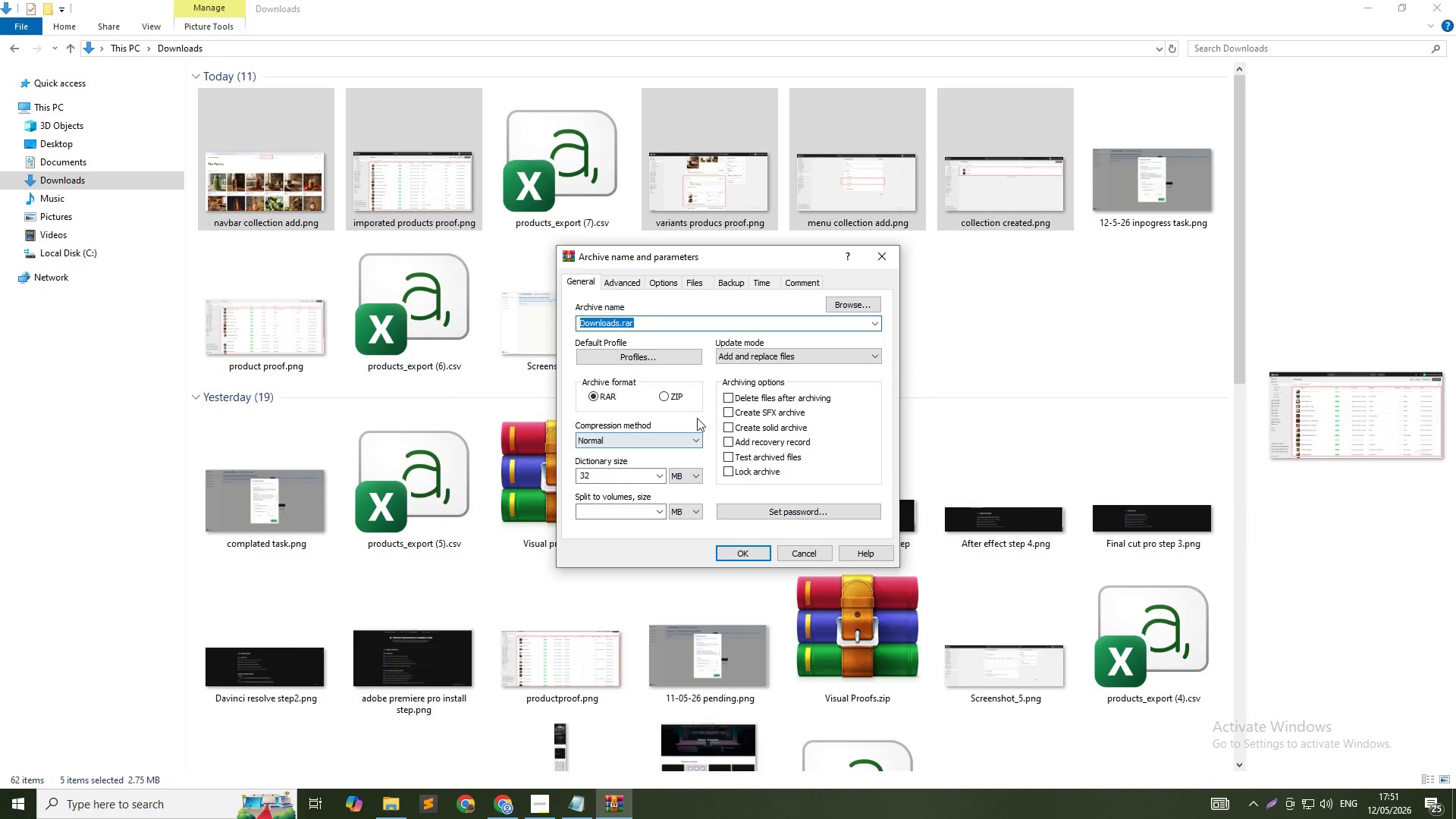 
left_click([678, 399])
 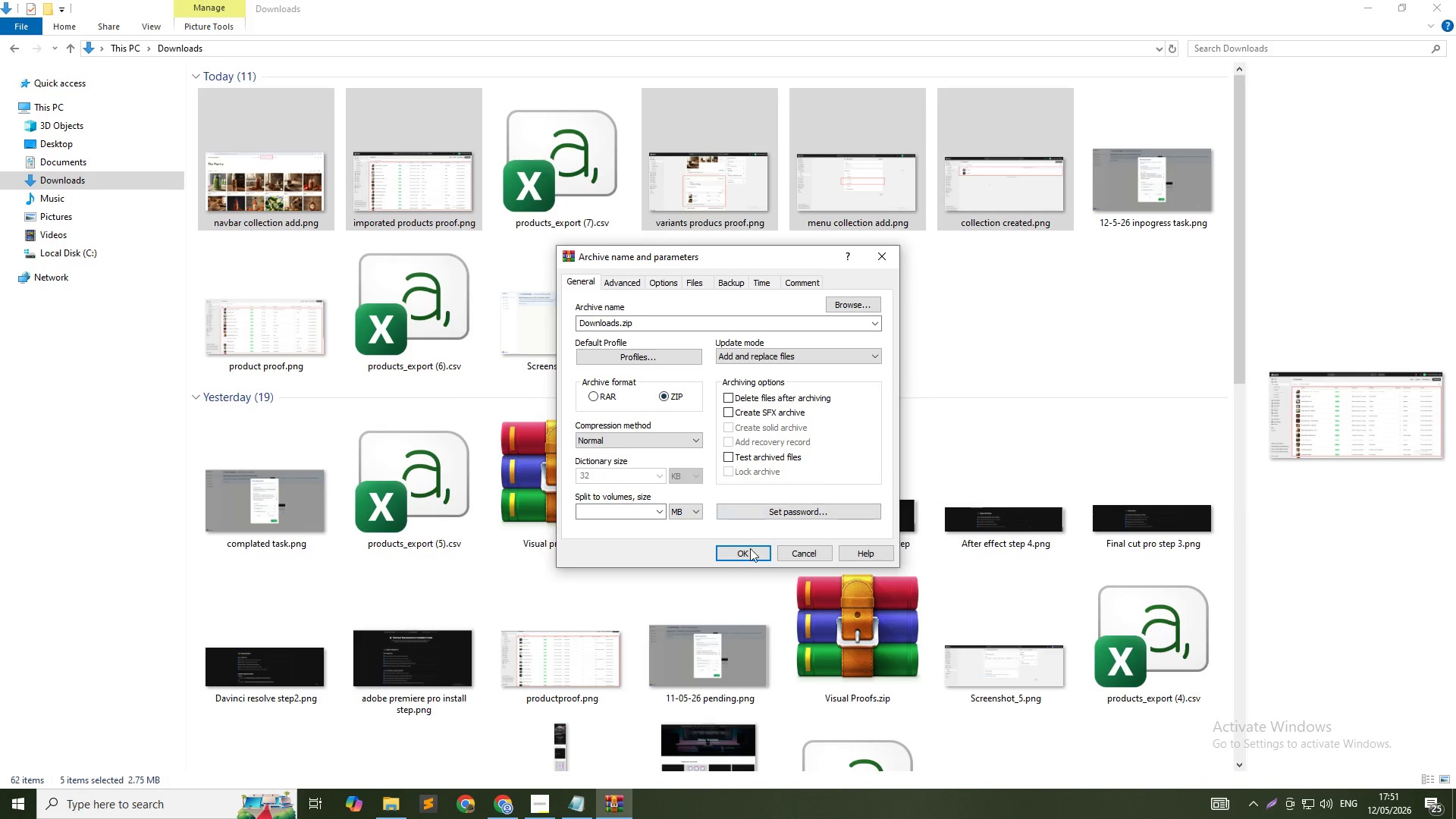 
left_click([748, 553])
 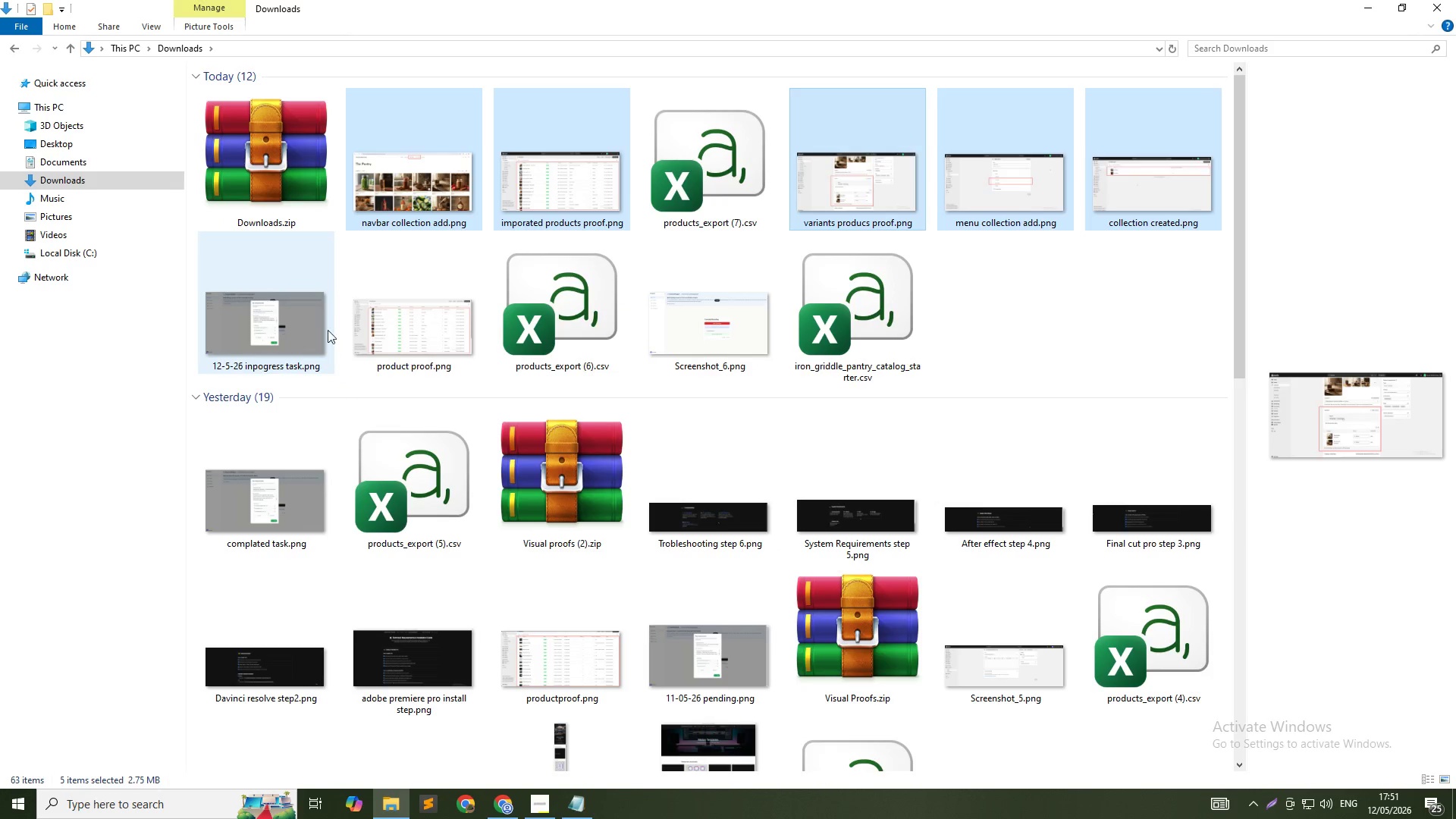 
right_click([280, 209])
 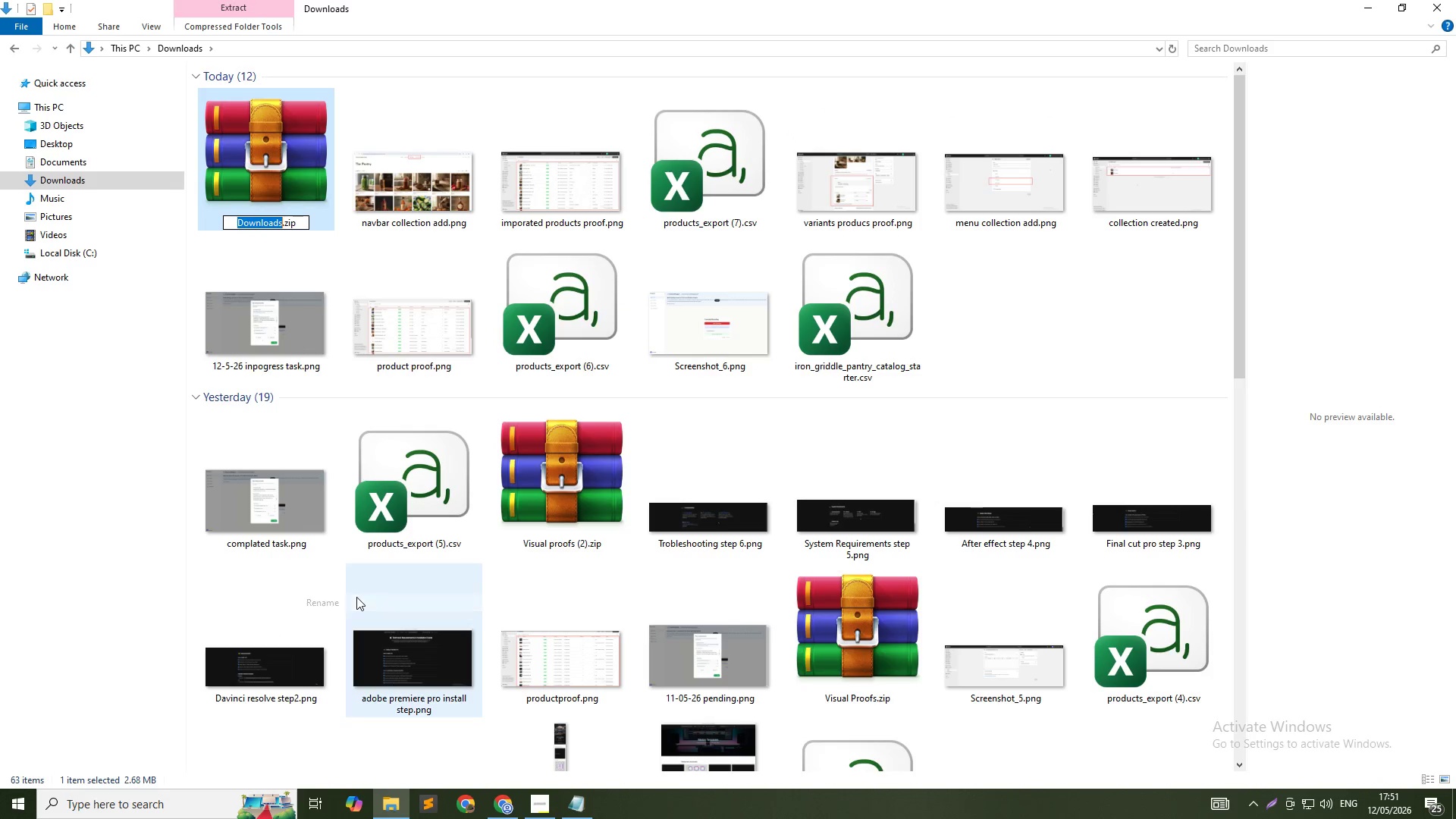 
type(Visual Proofs)
 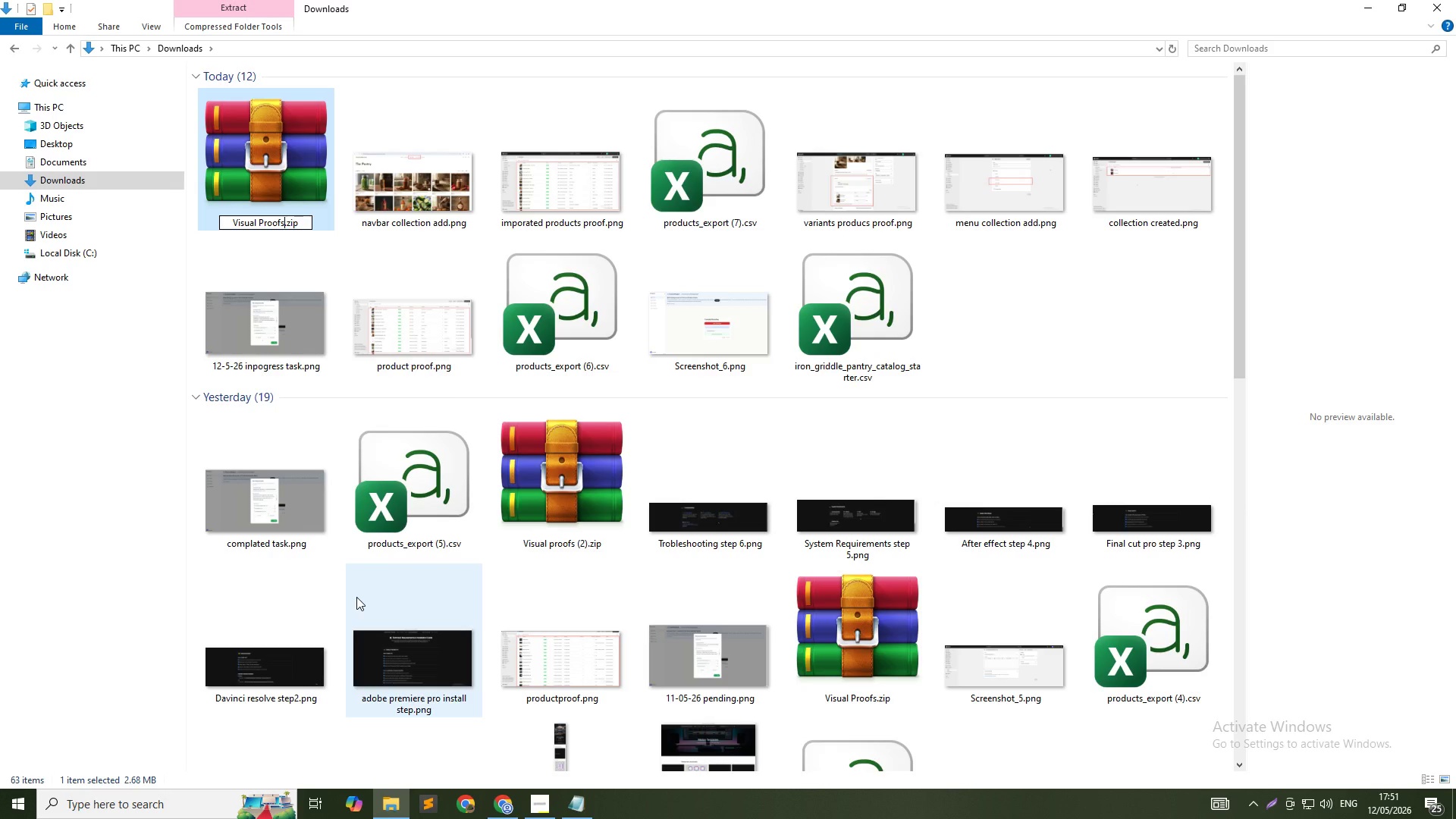 
key(Enter)
 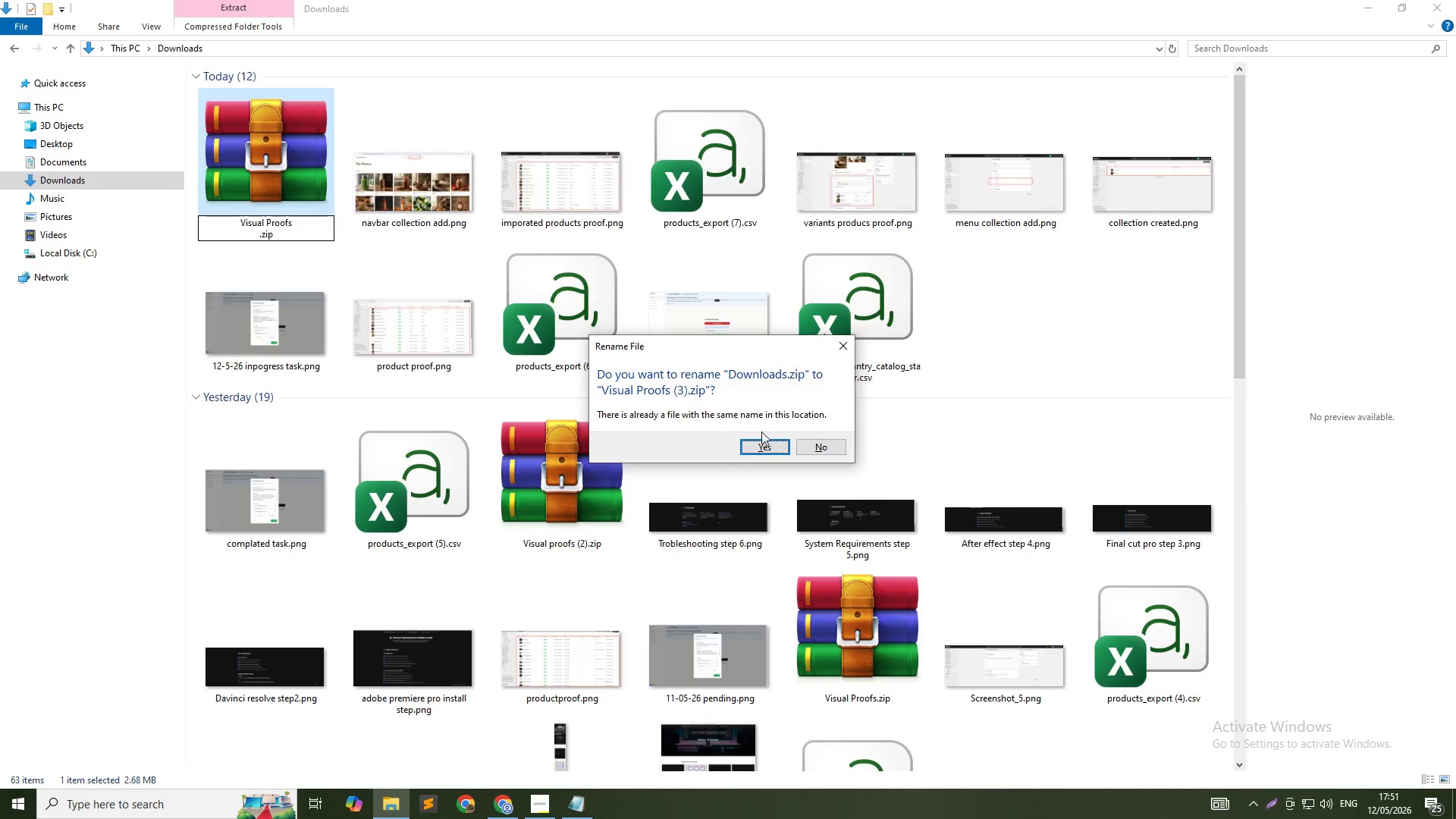 
left_click([755, 451])
 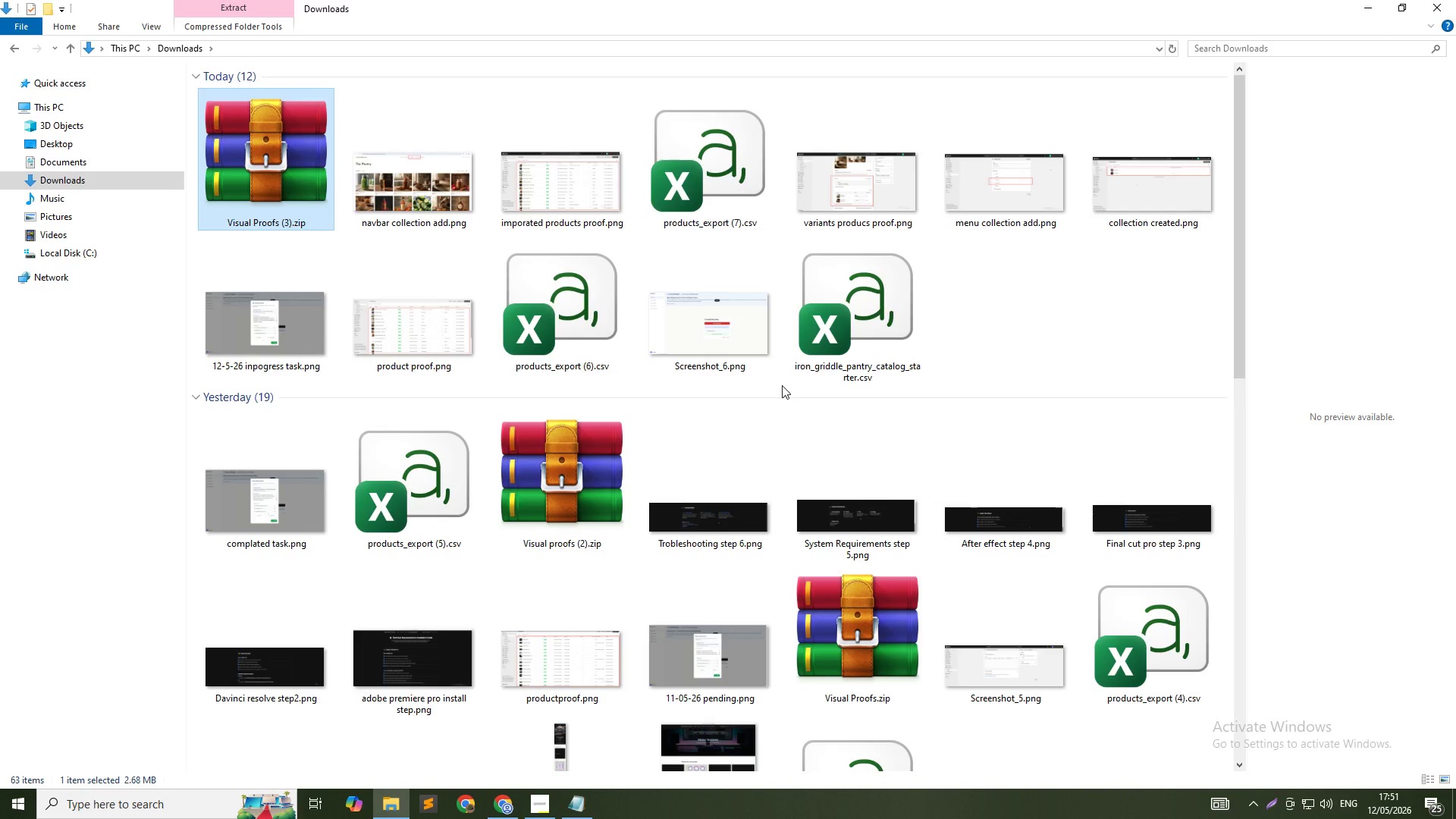 
left_click([582, 507])
 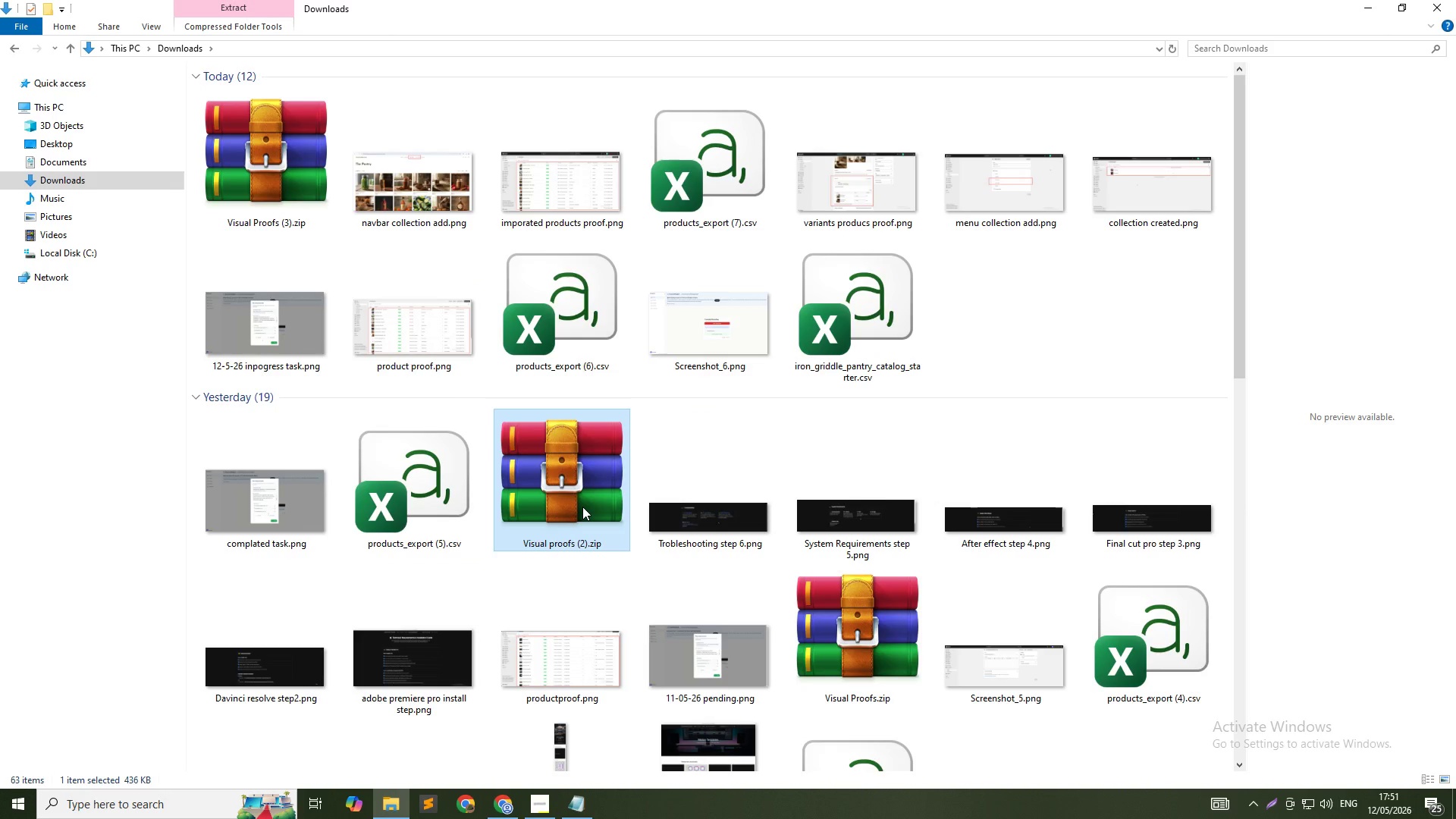 
scroll: coordinate [582, 507], scroll_direction: down, amount: 4.0
 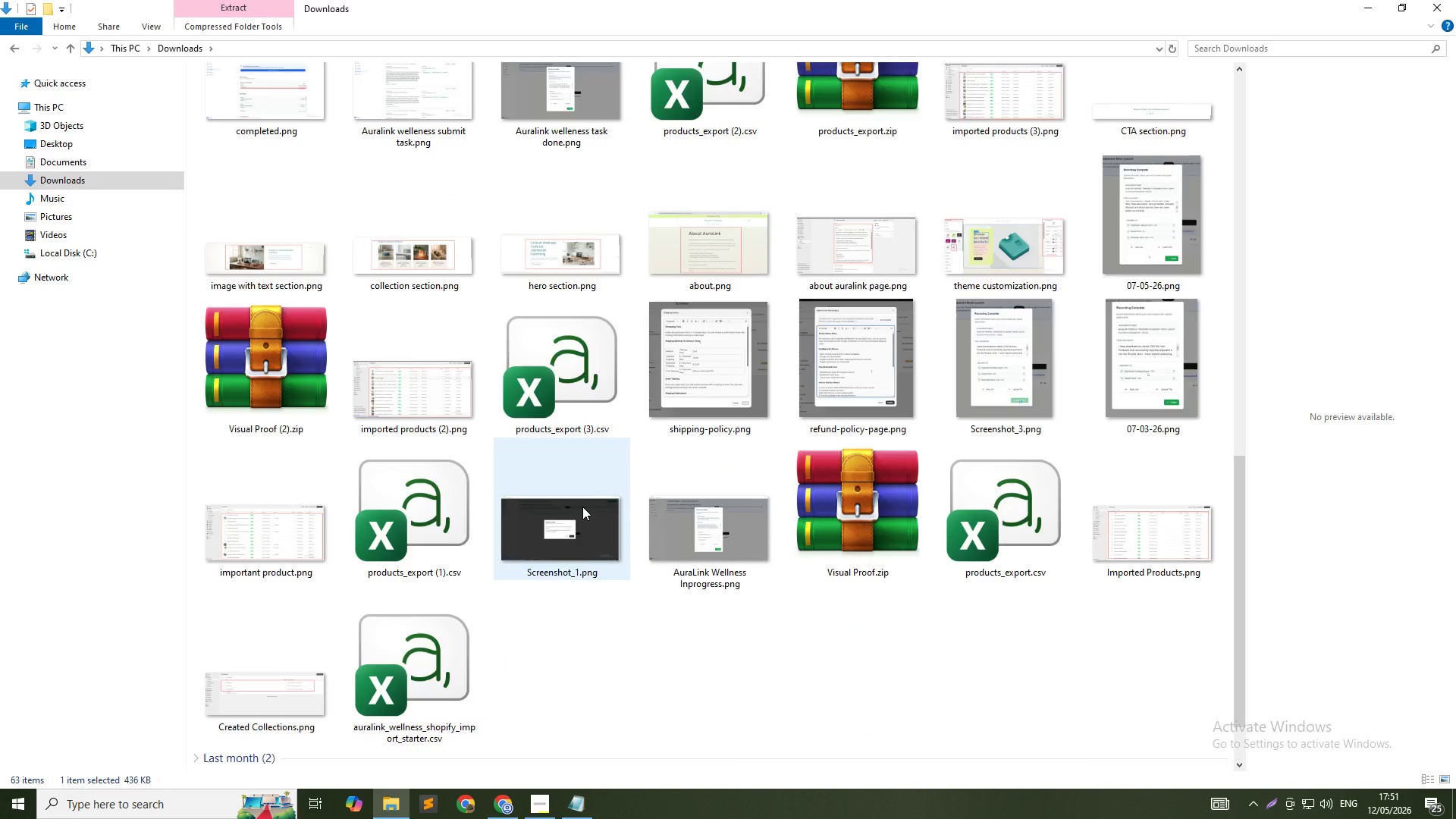 
scroll: coordinate [582, 507], scroll_direction: up, amount: 5.0
 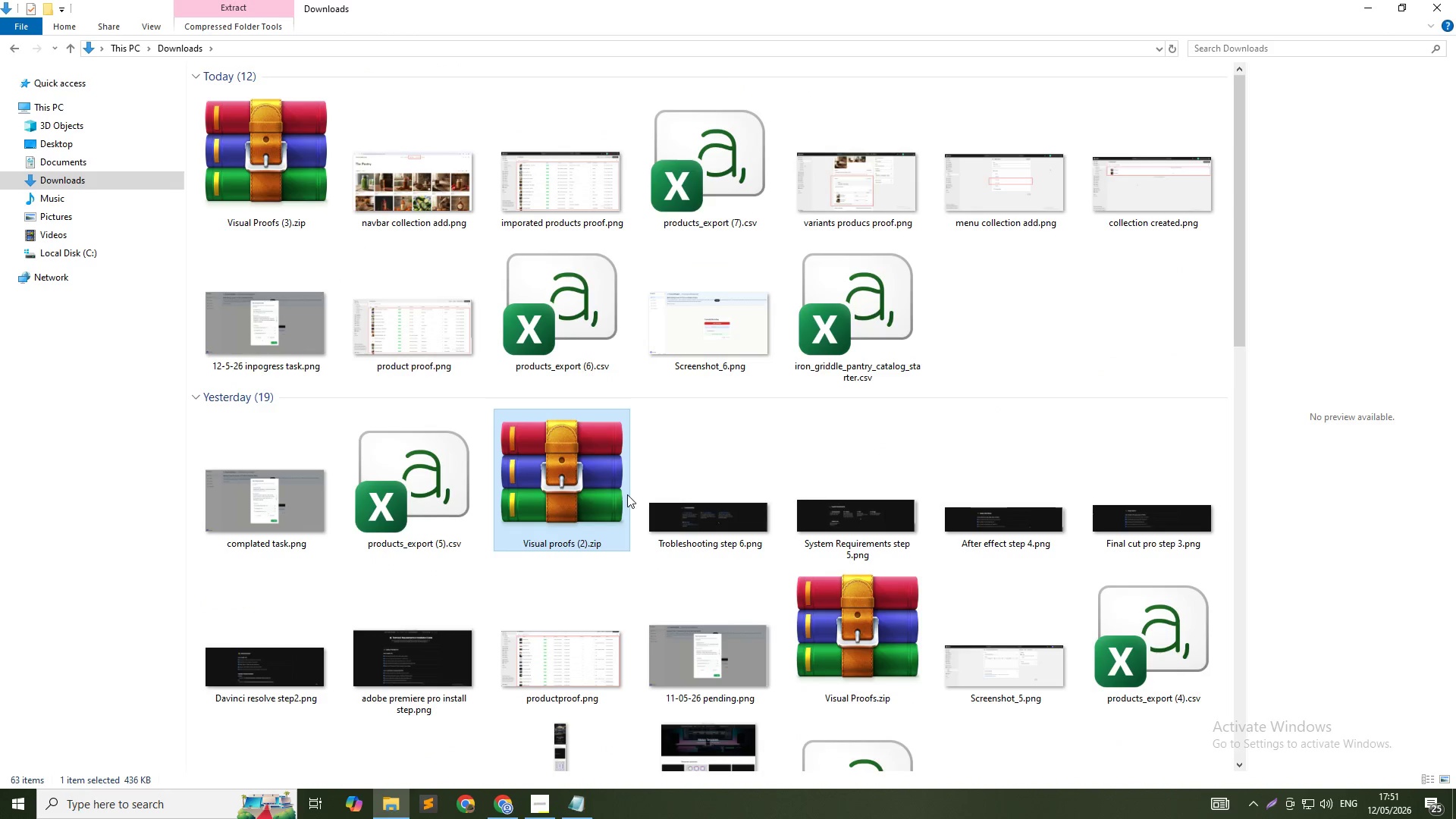 
mouse_move([616, 488])
 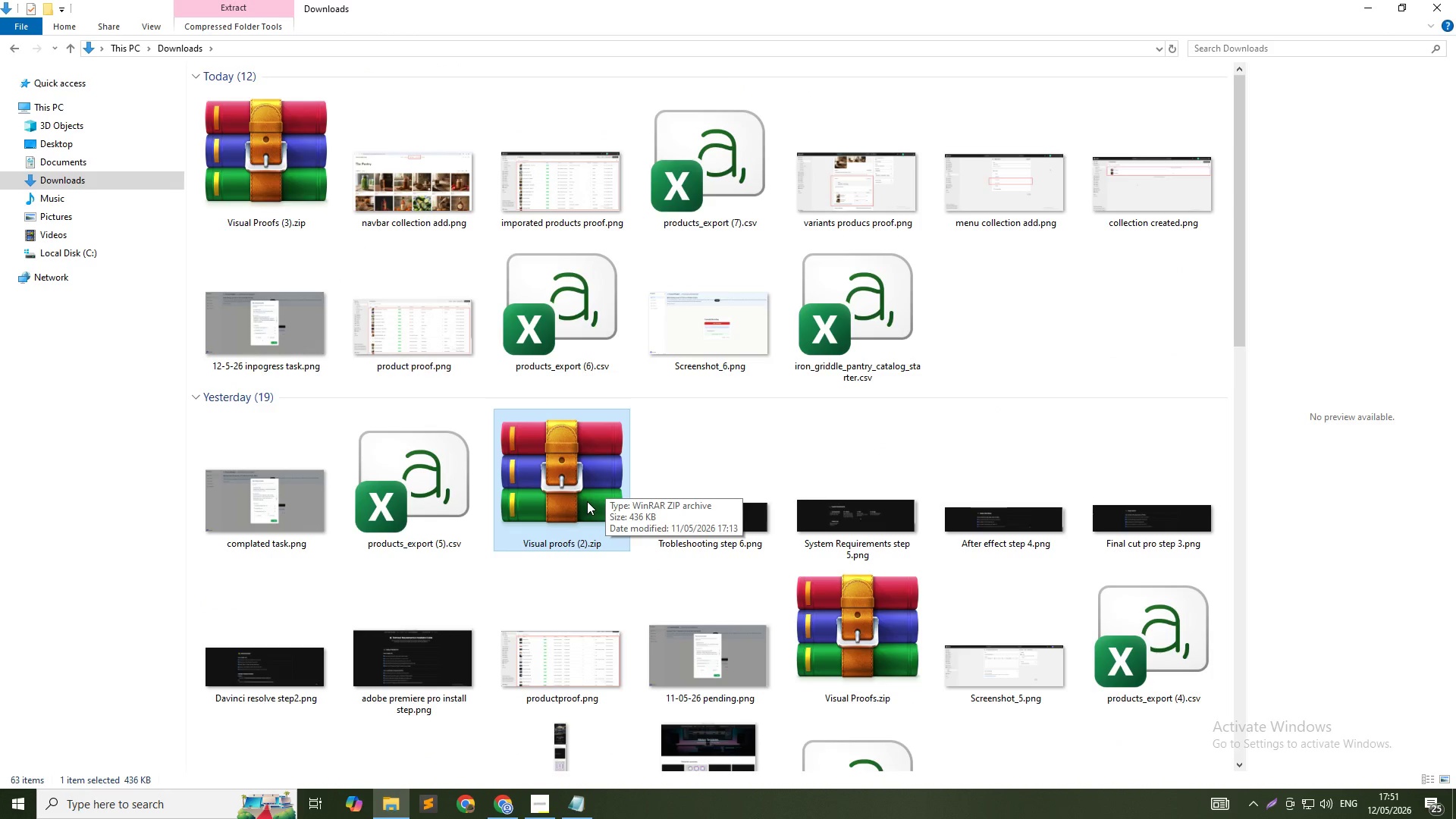 
right_click([587, 501])
 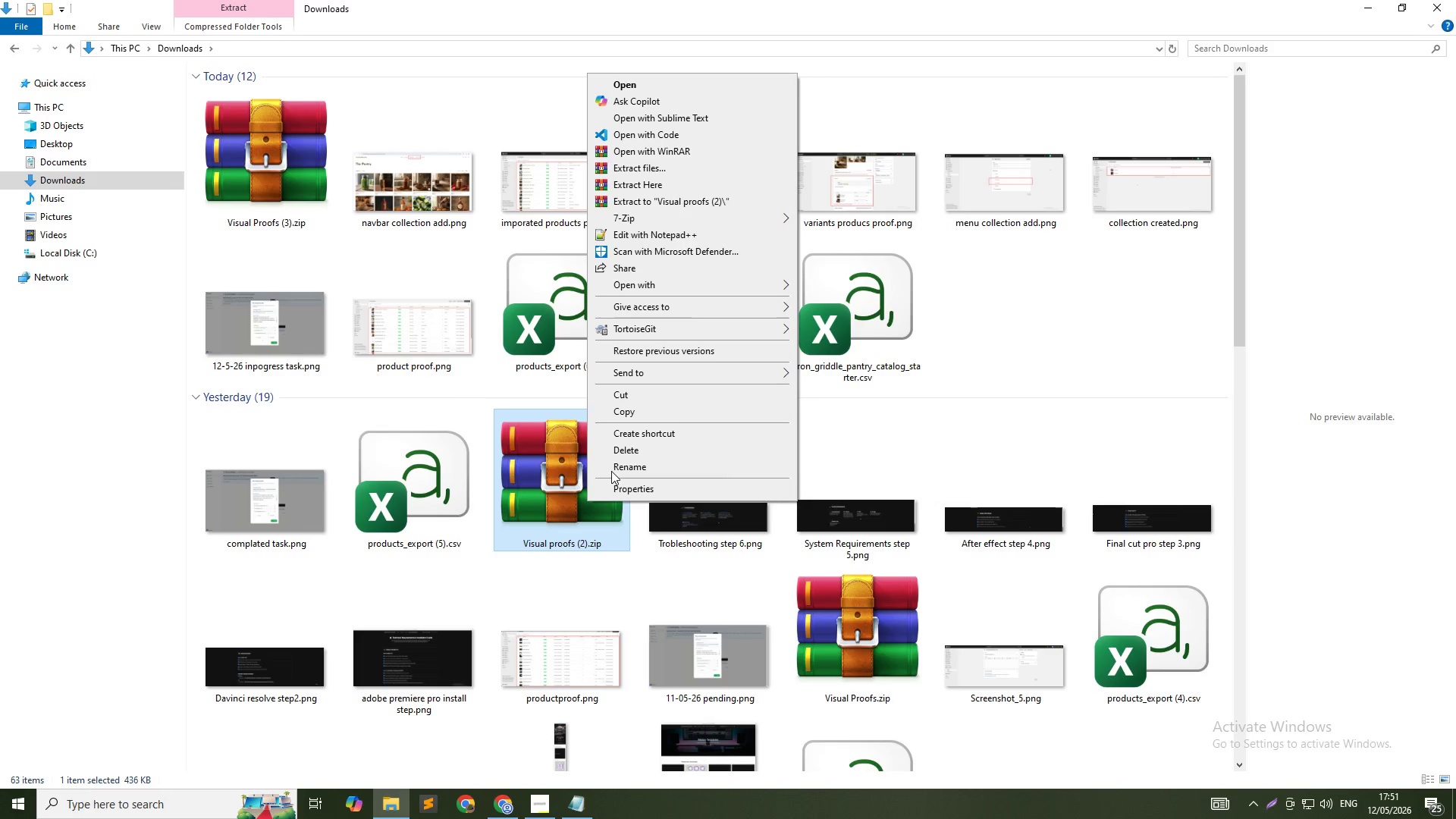 
left_click([623, 468])
 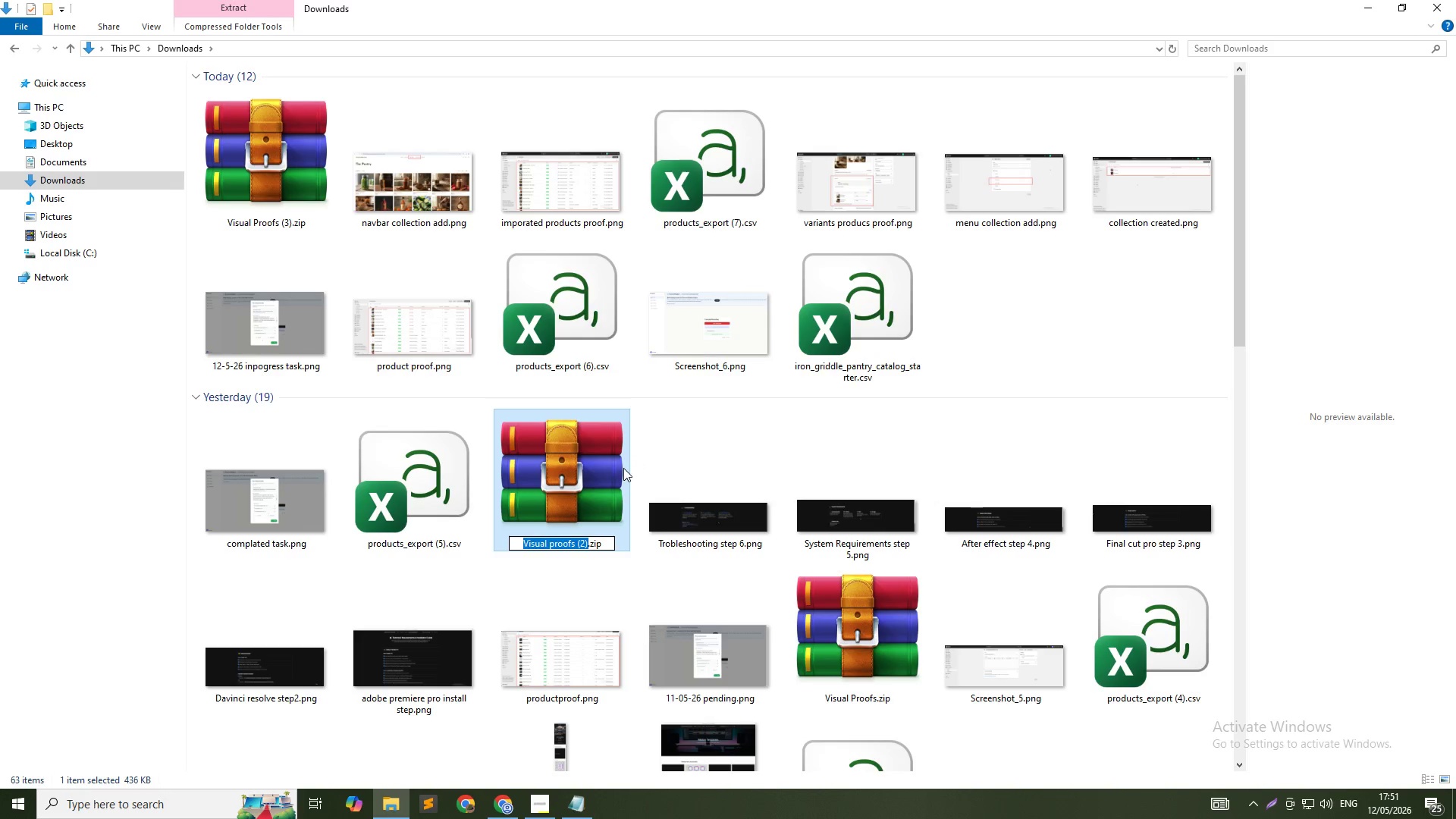 
key(ArrowRight)
 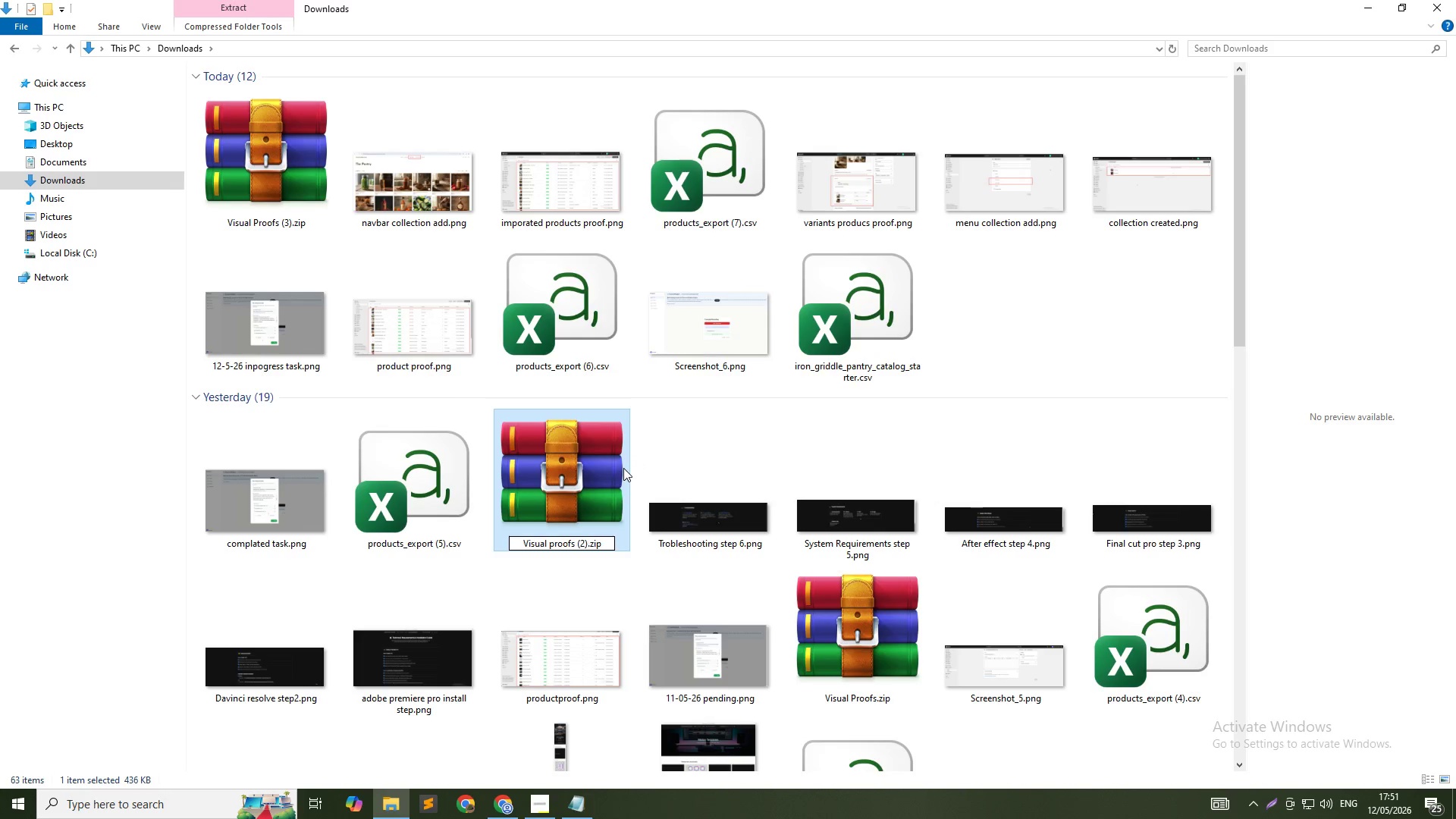 
type(defd)
 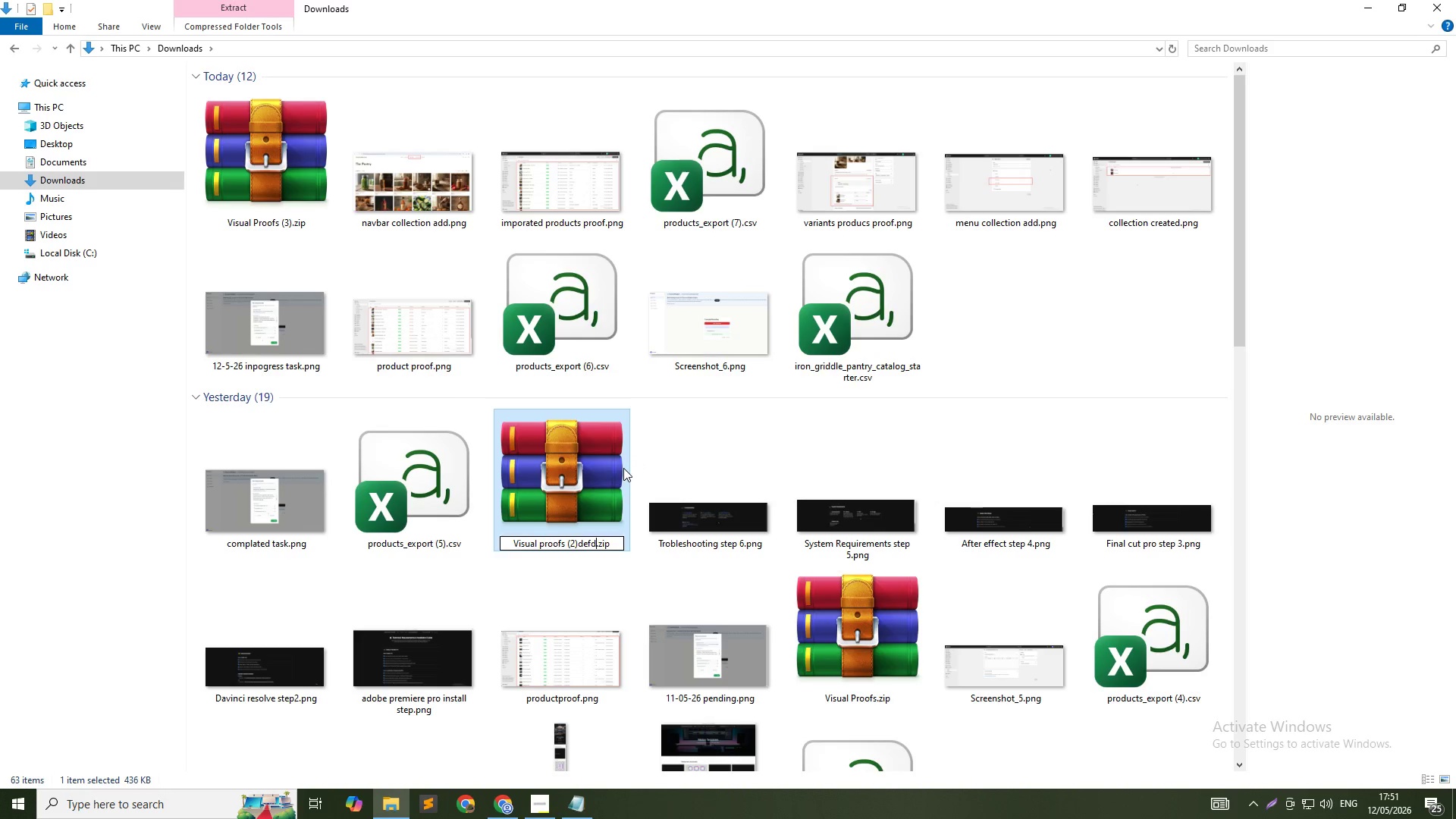 
key(Enter)
 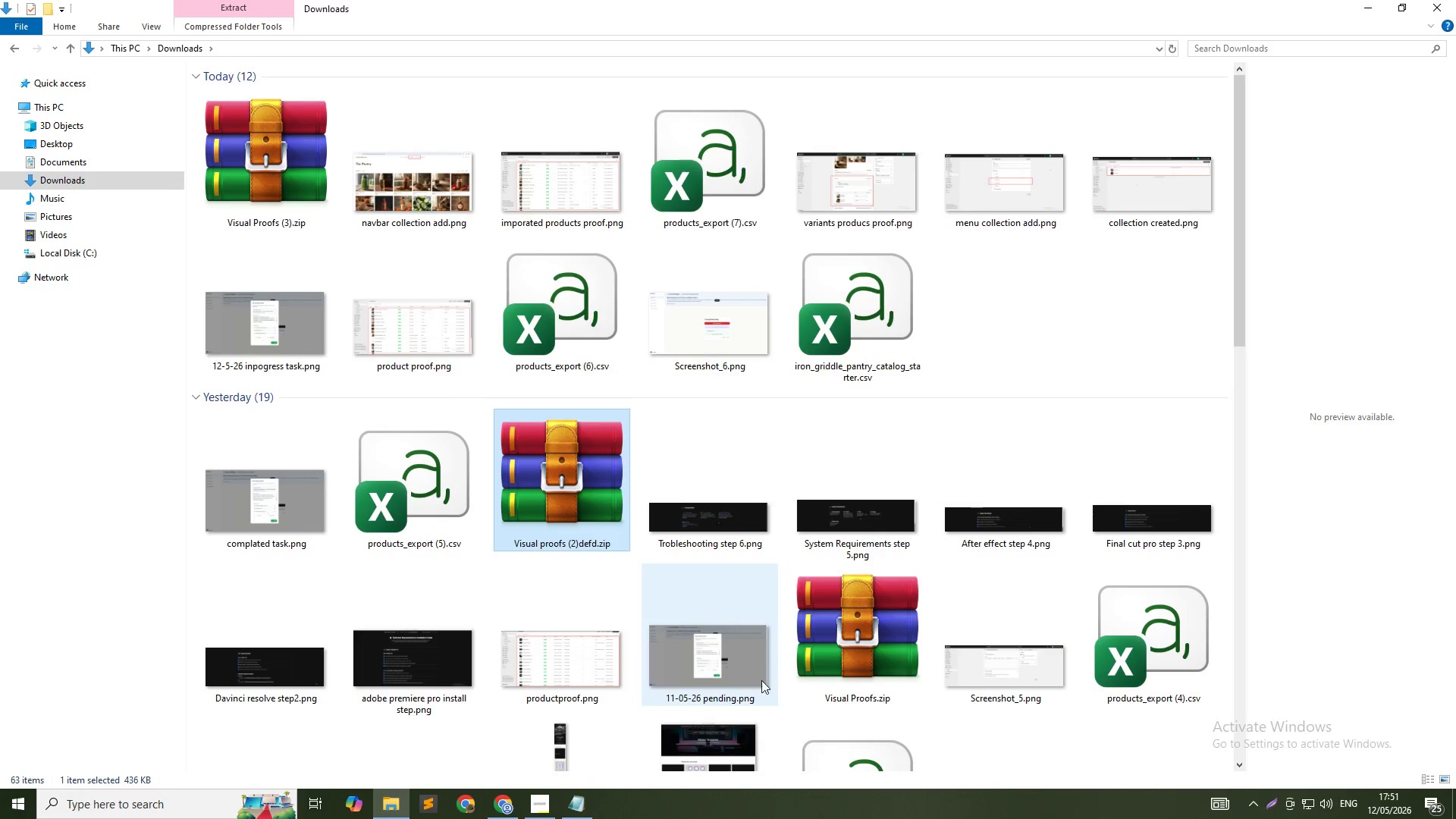 
right_click([834, 659])
 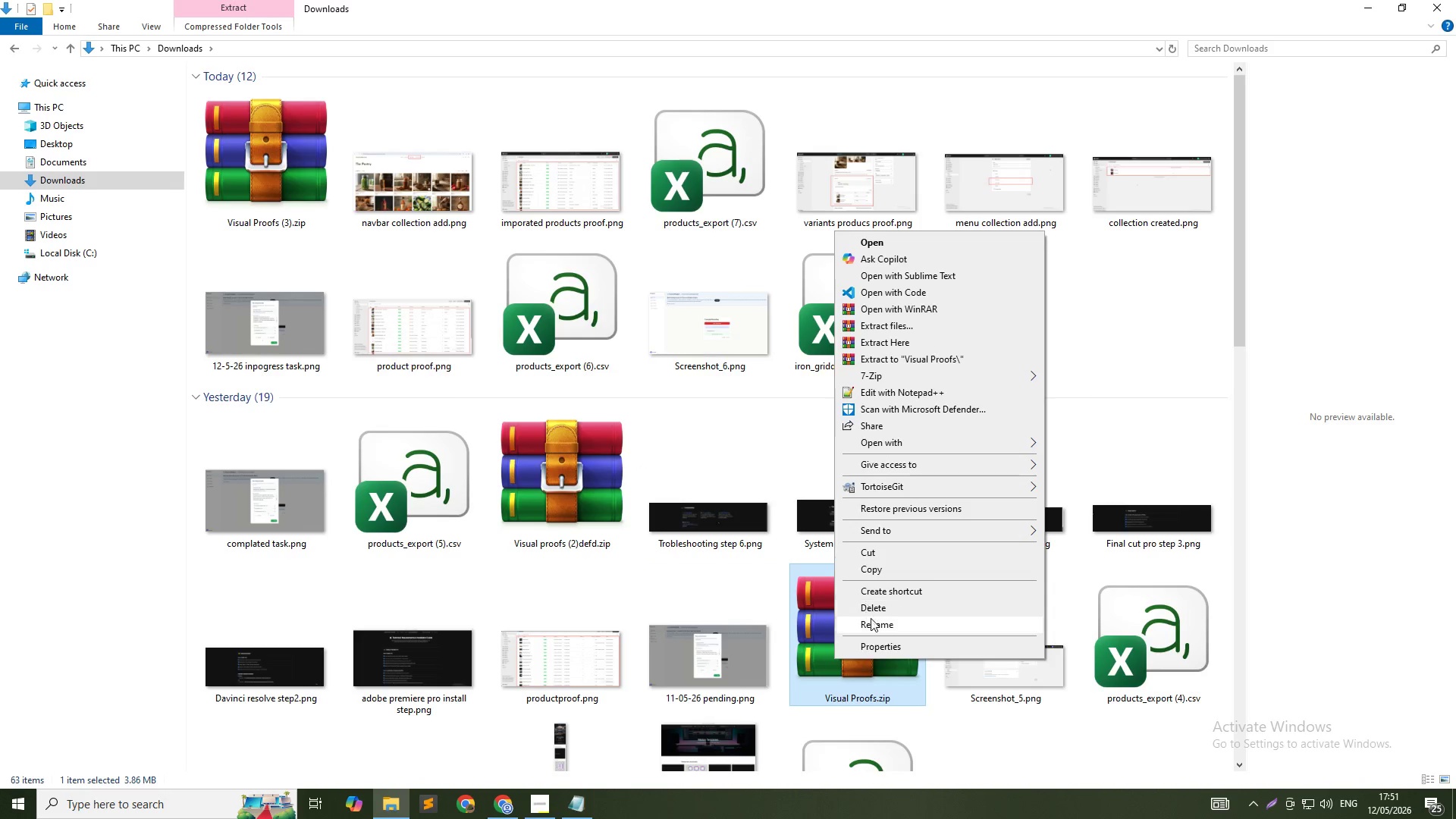 
left_click([873, 618])
 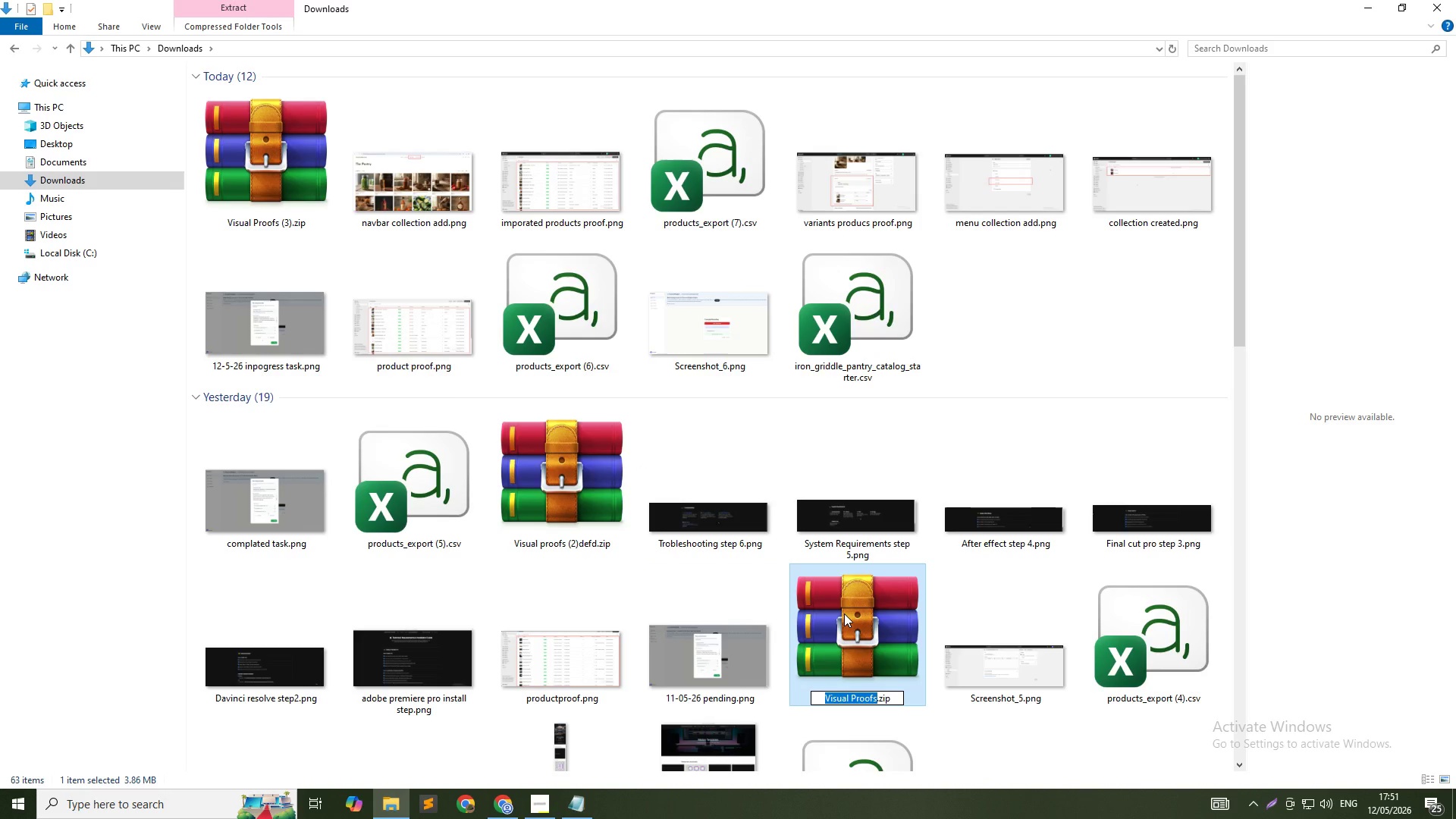 
key(ArrowRight)
 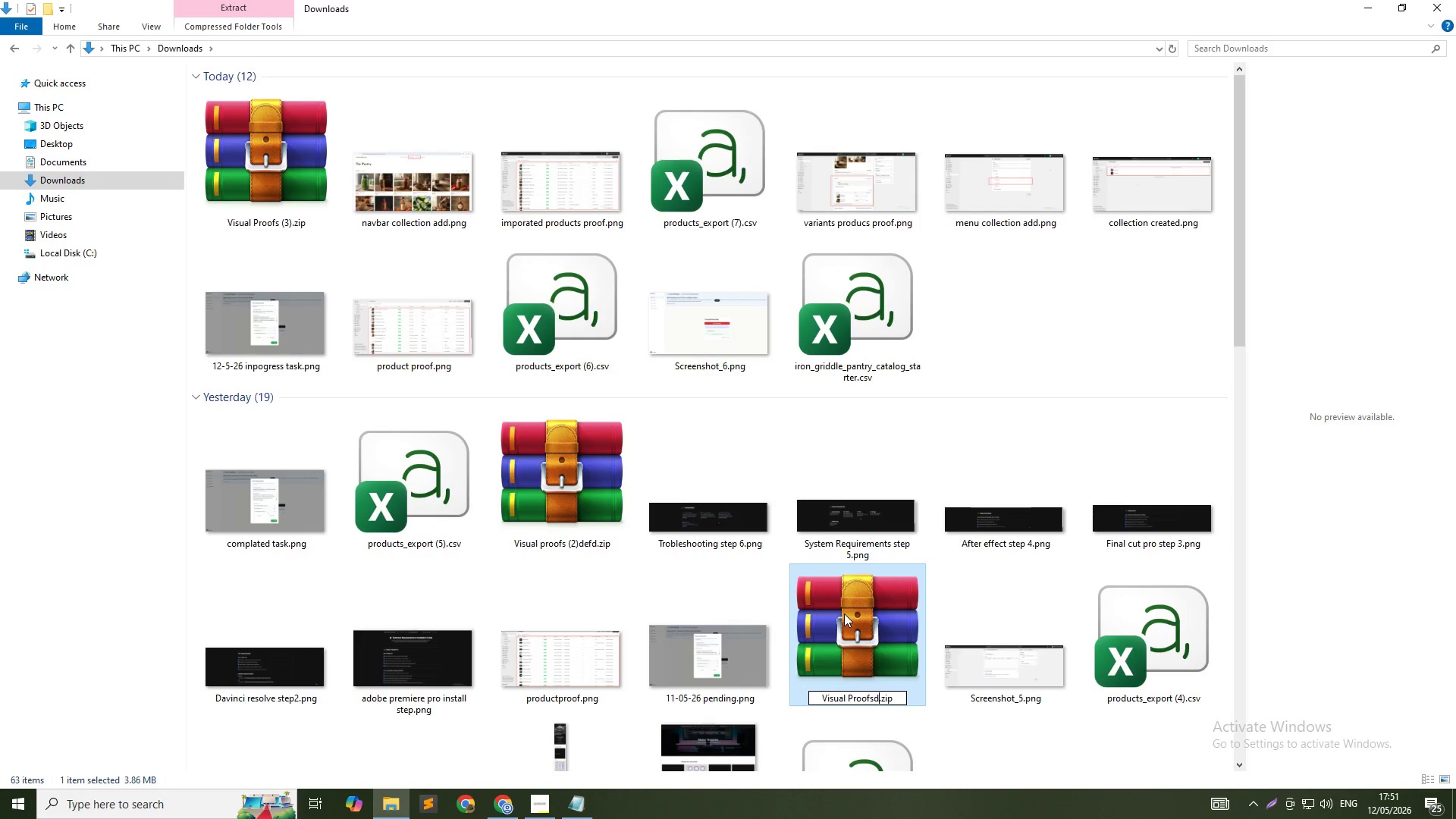 
hold_key(key=D, duration=0.48)
 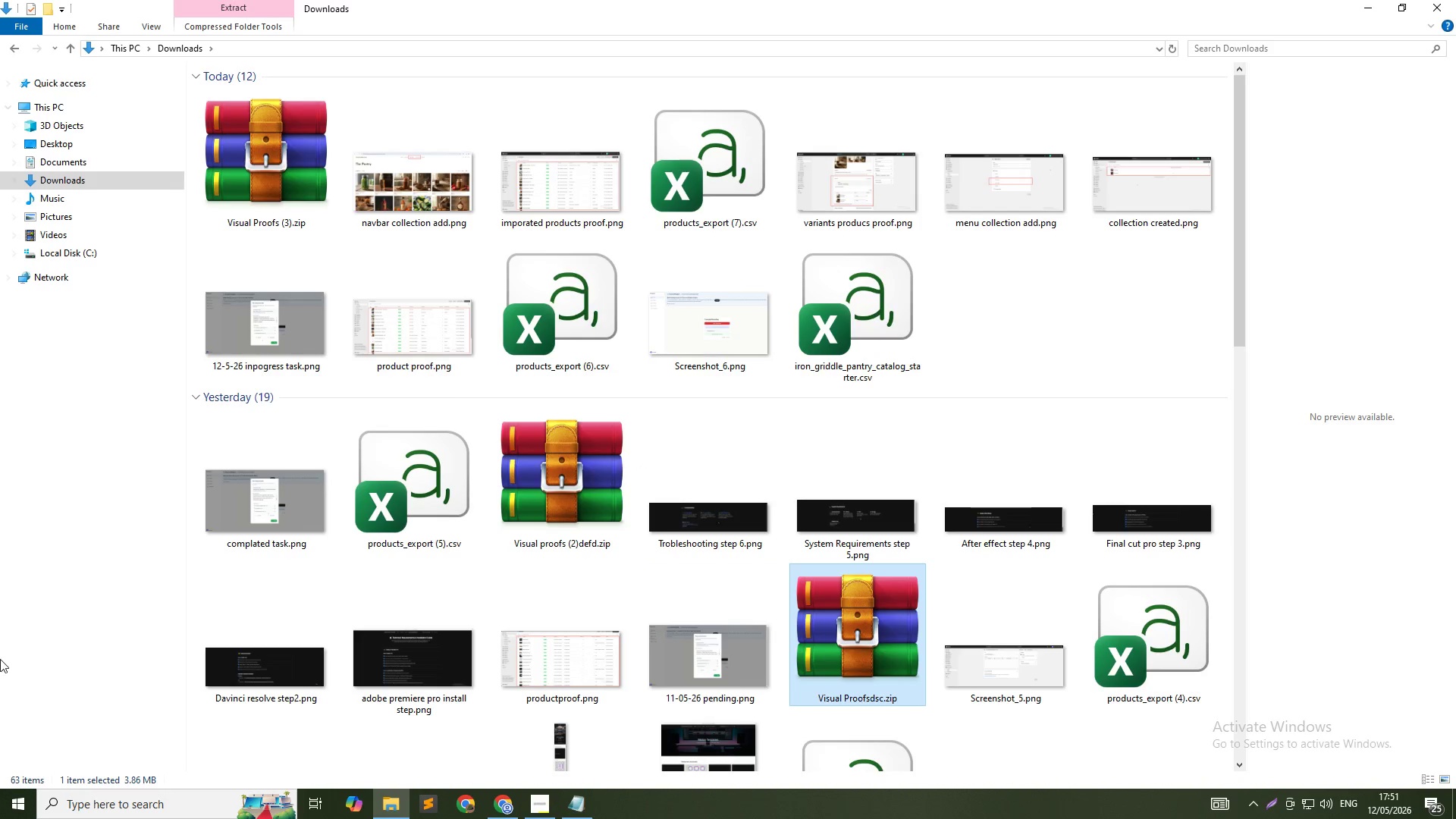 
type(sc)
 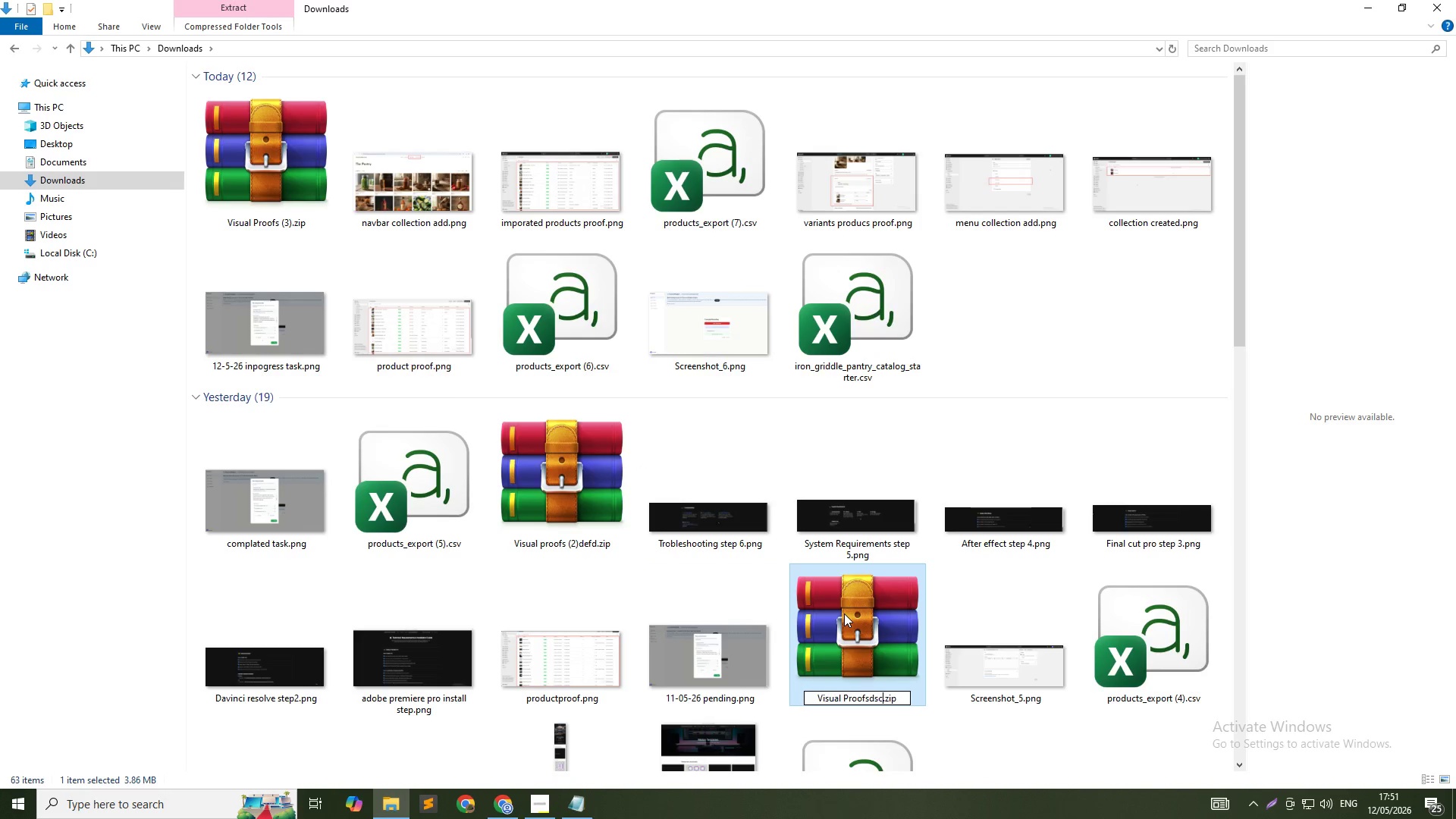 
key(Enter)
 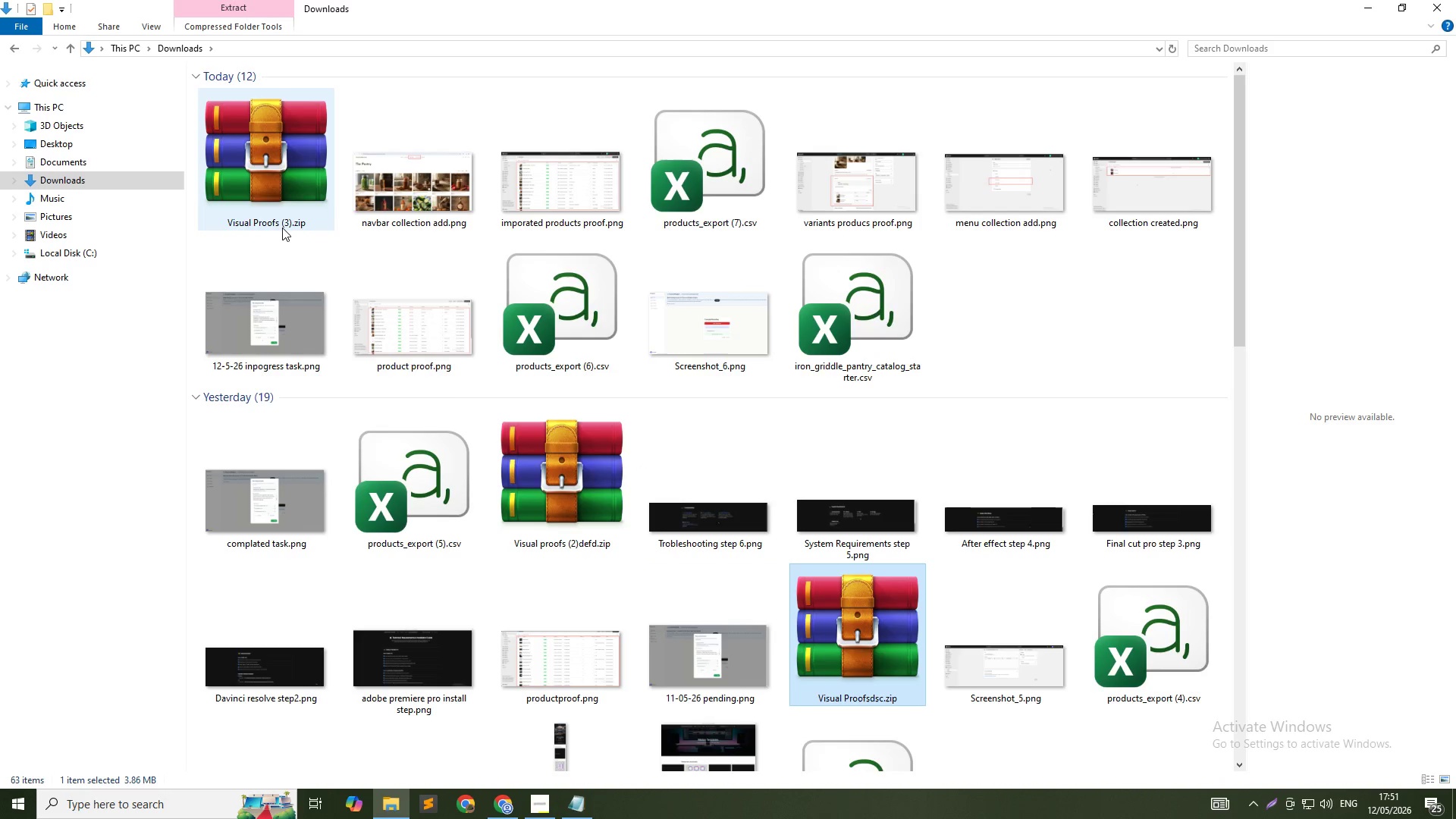 
right_click([281, 207])
 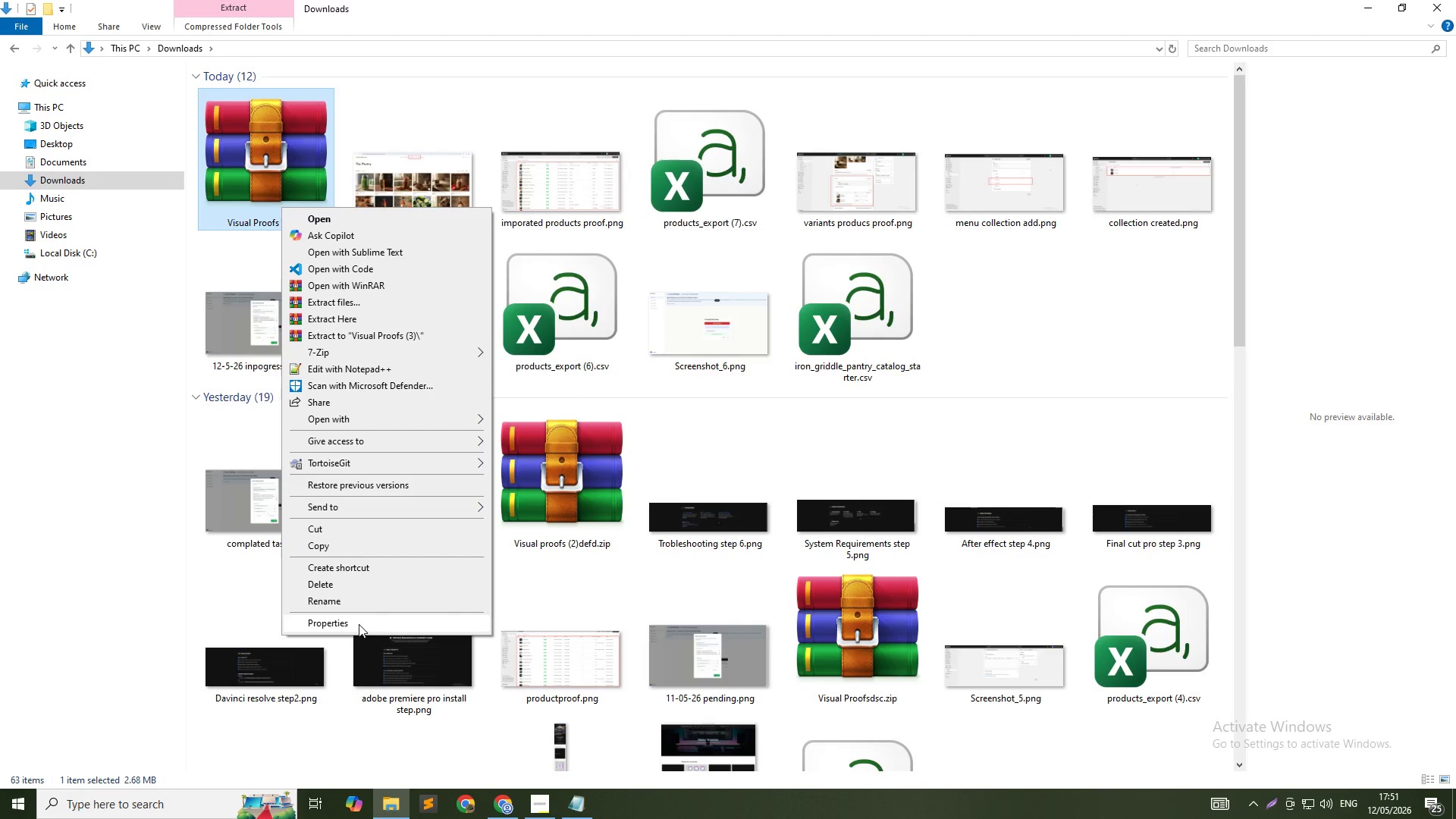 
left_click([362, 601])
 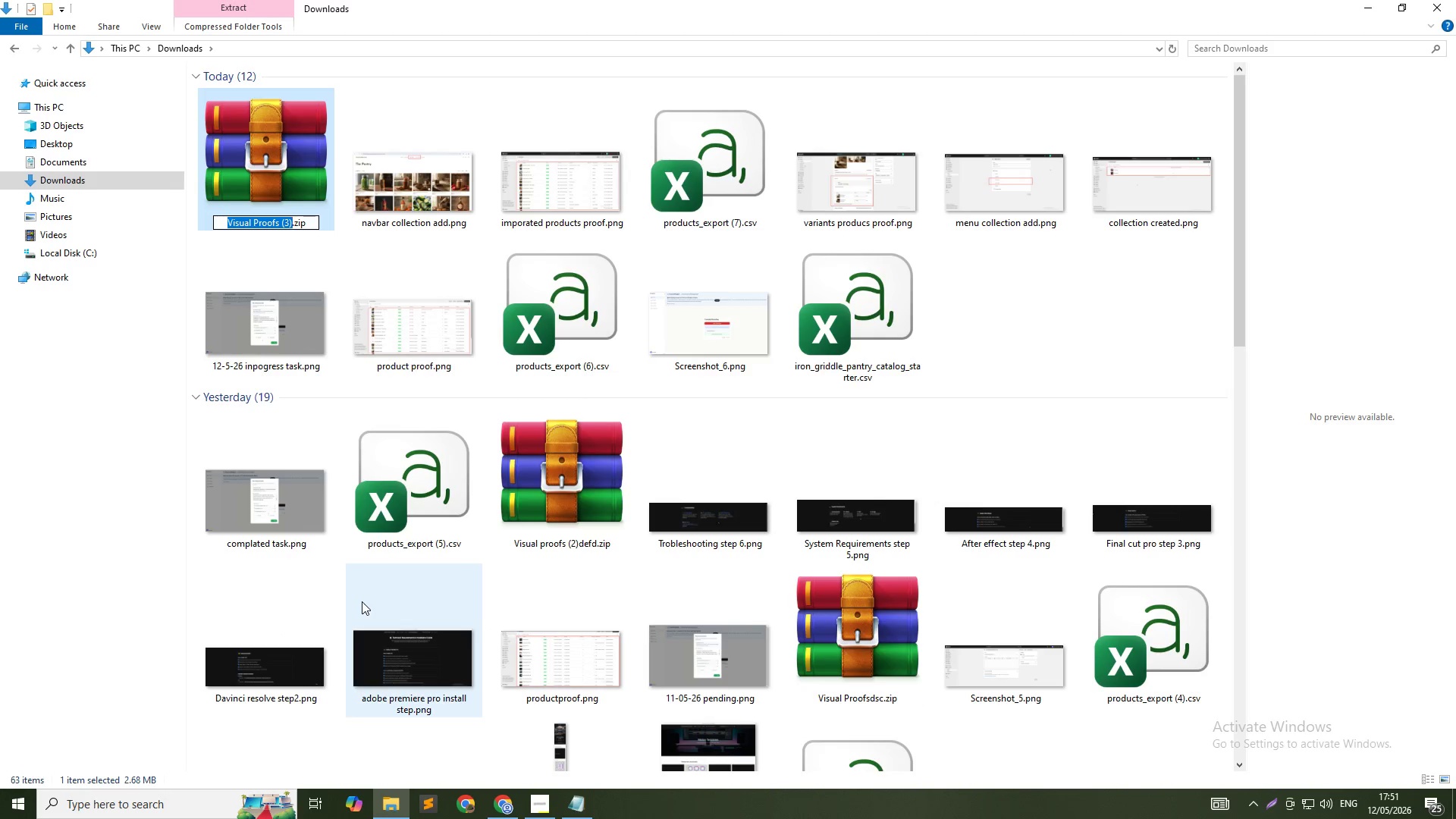 
key(ArrowRight)
 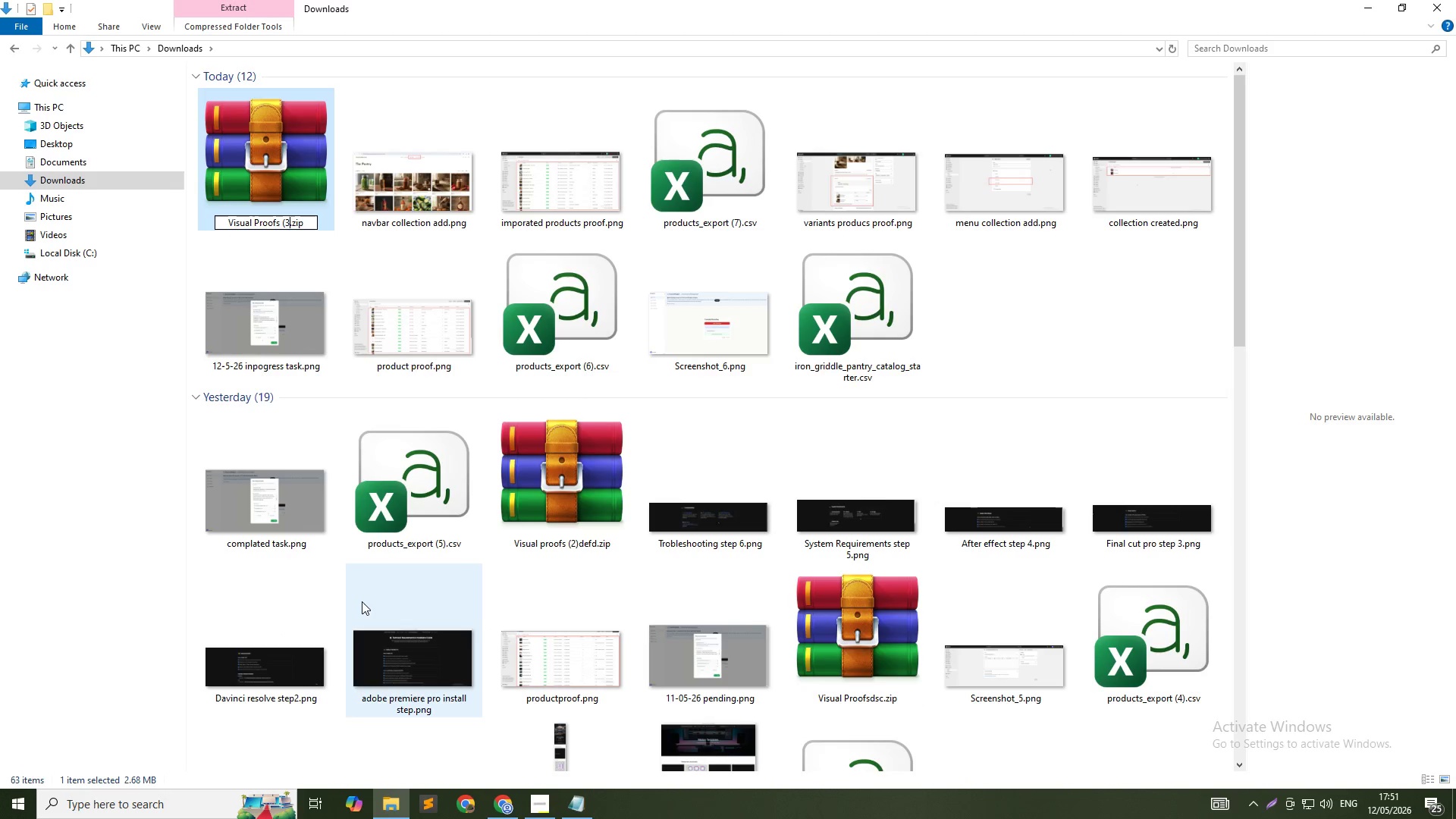 
key(Backspace)
 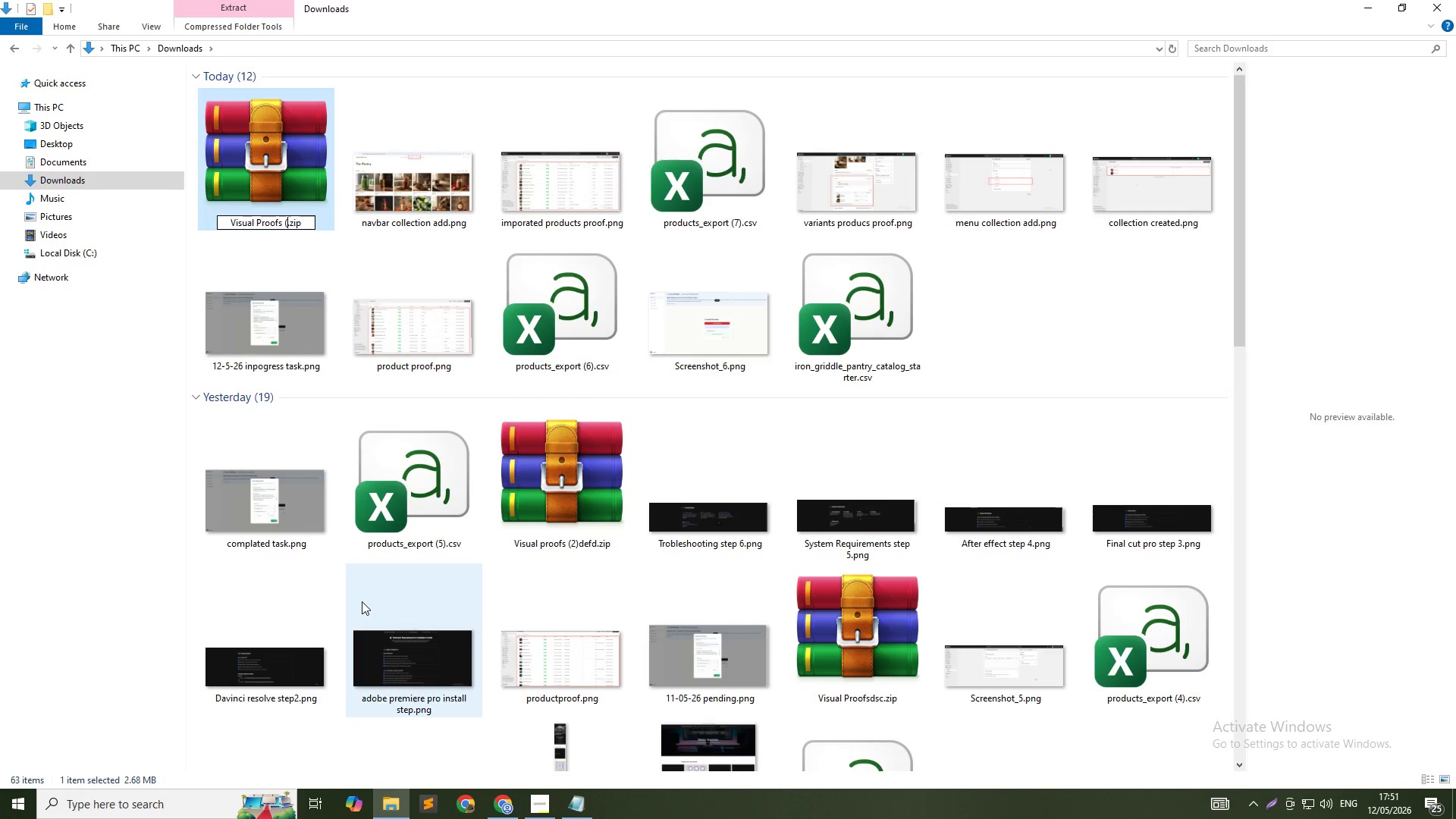 
key(Backspace)
 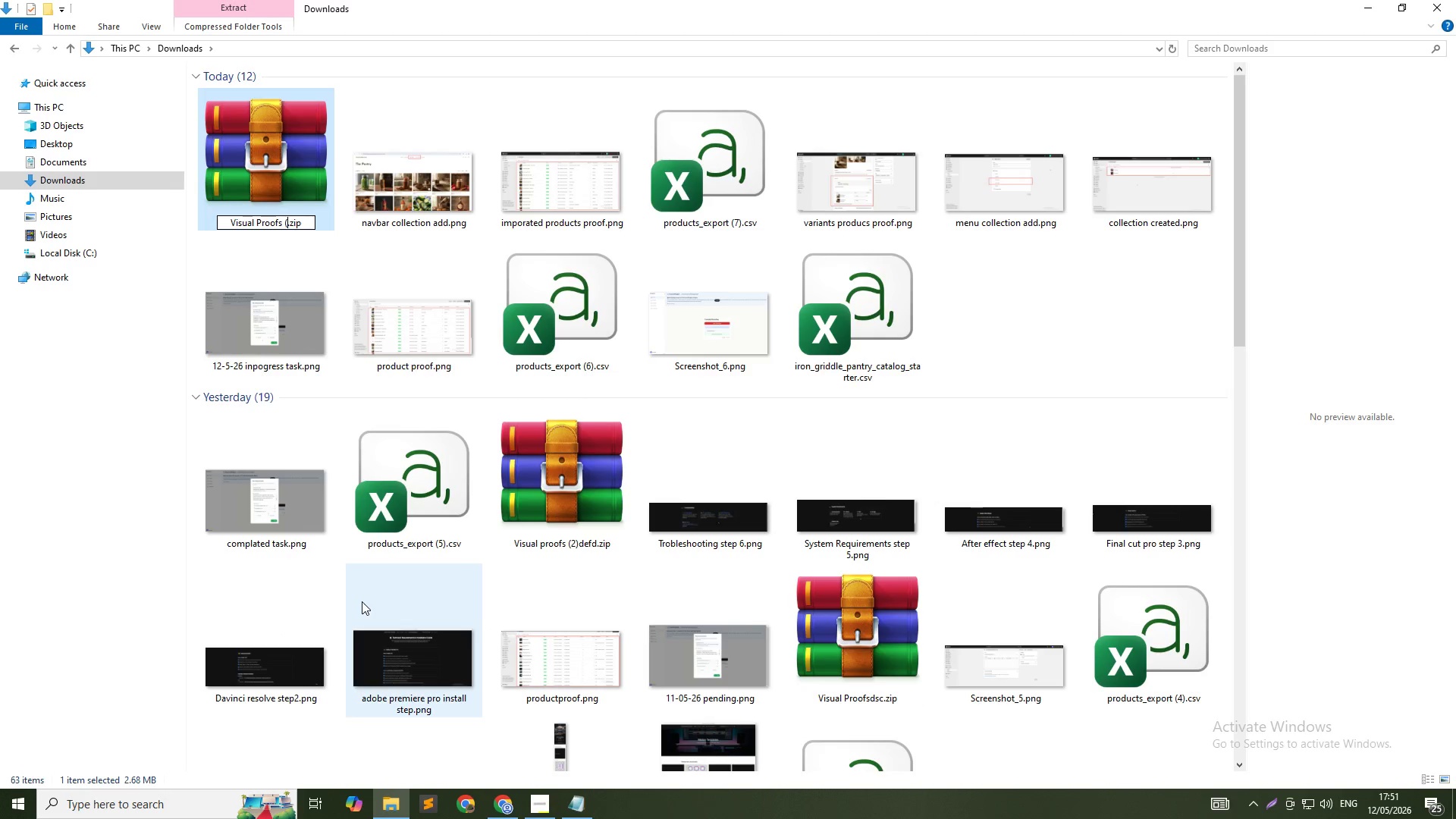 
key(Backspace)
 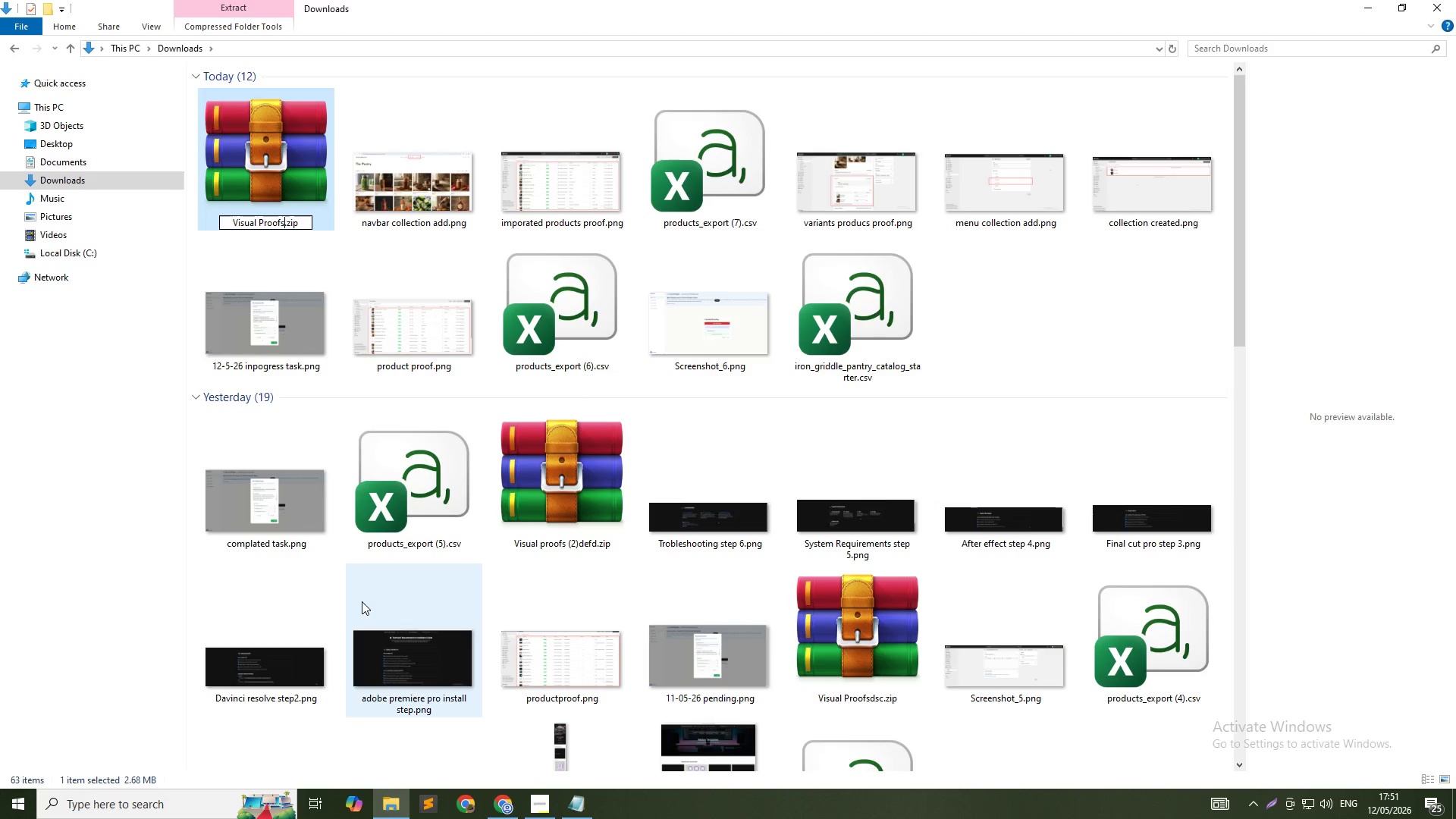 
key(Backspace)
 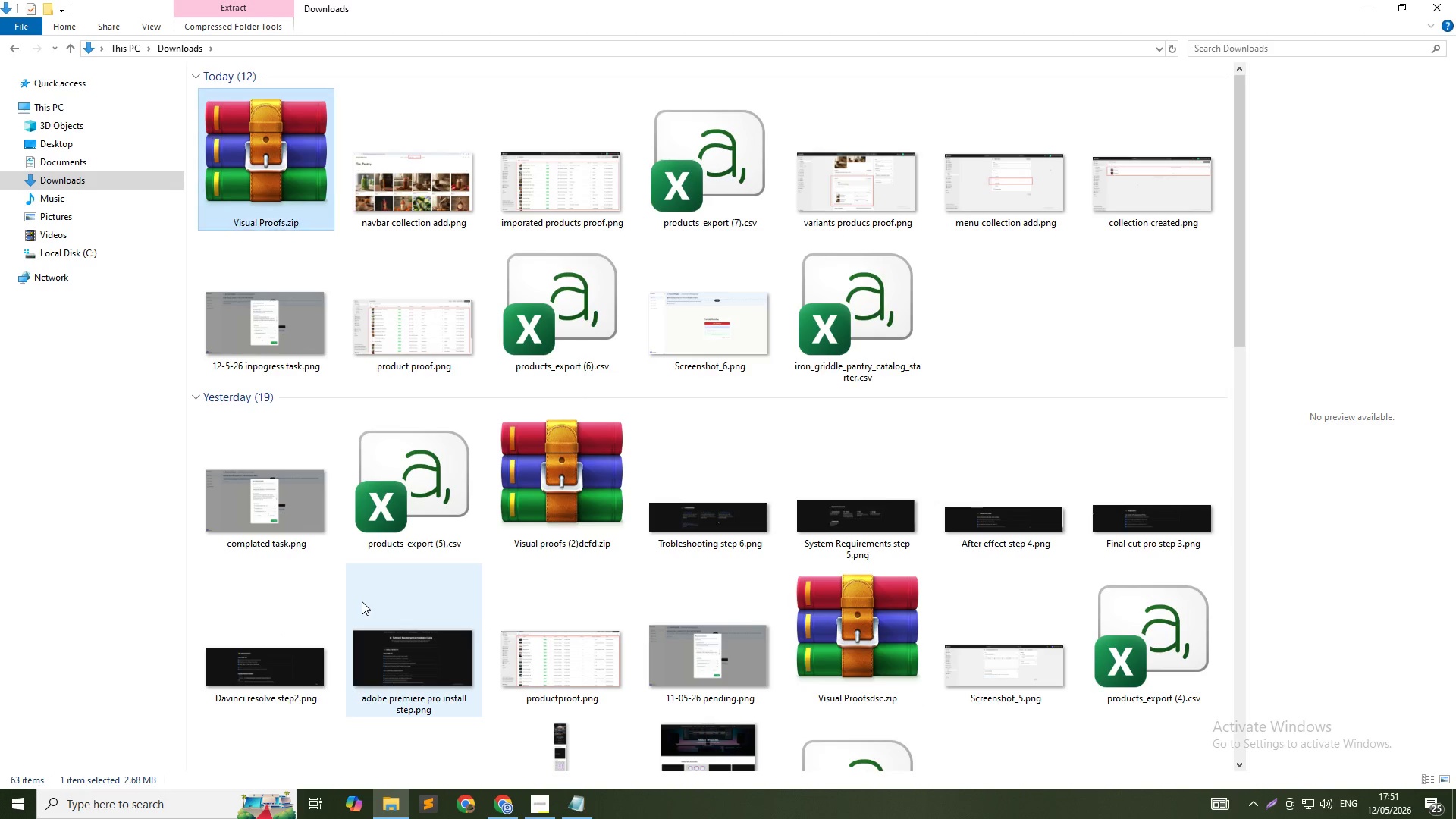 
key(Enter)
 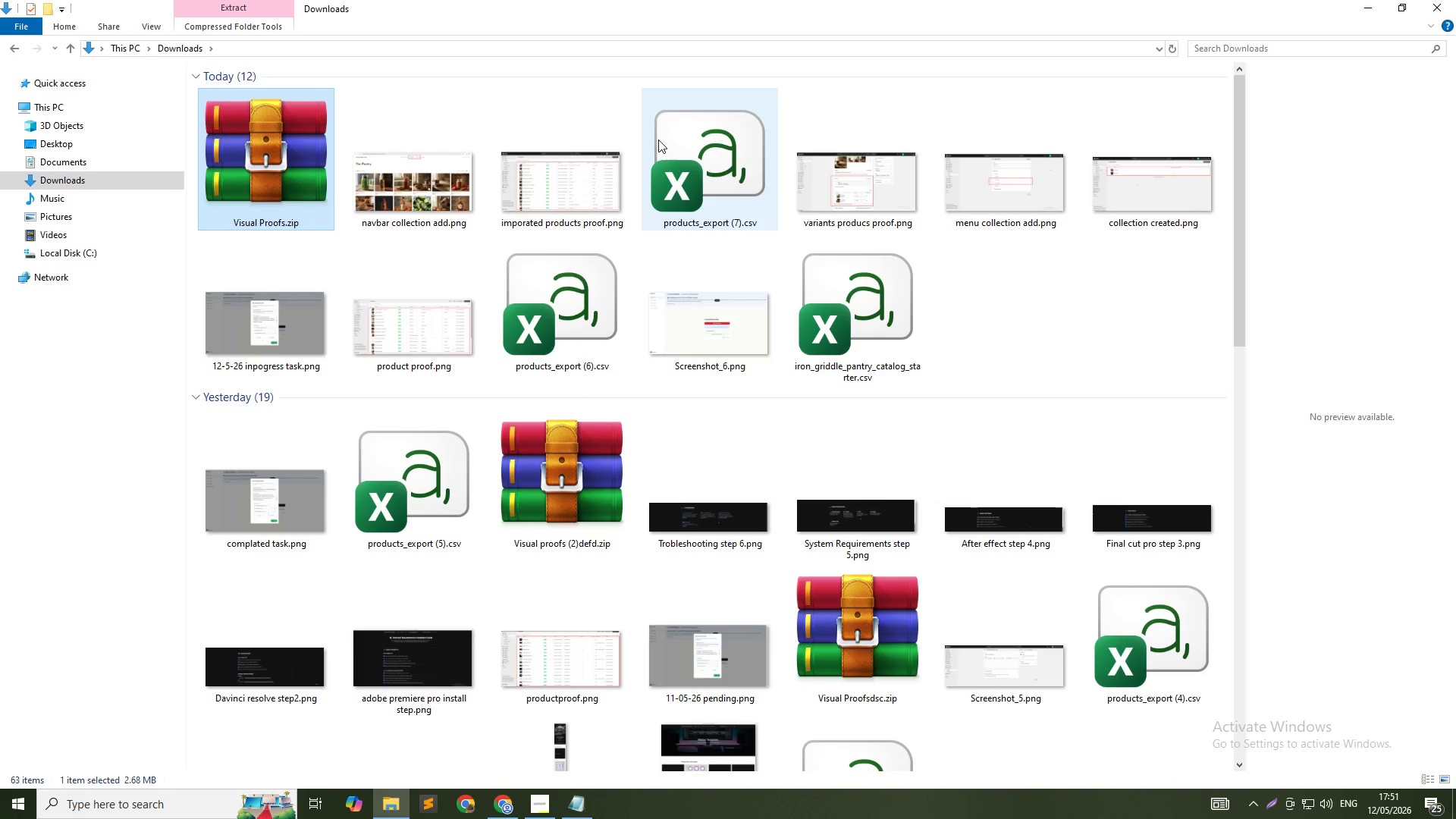 
mouse_move([1437, 0])
 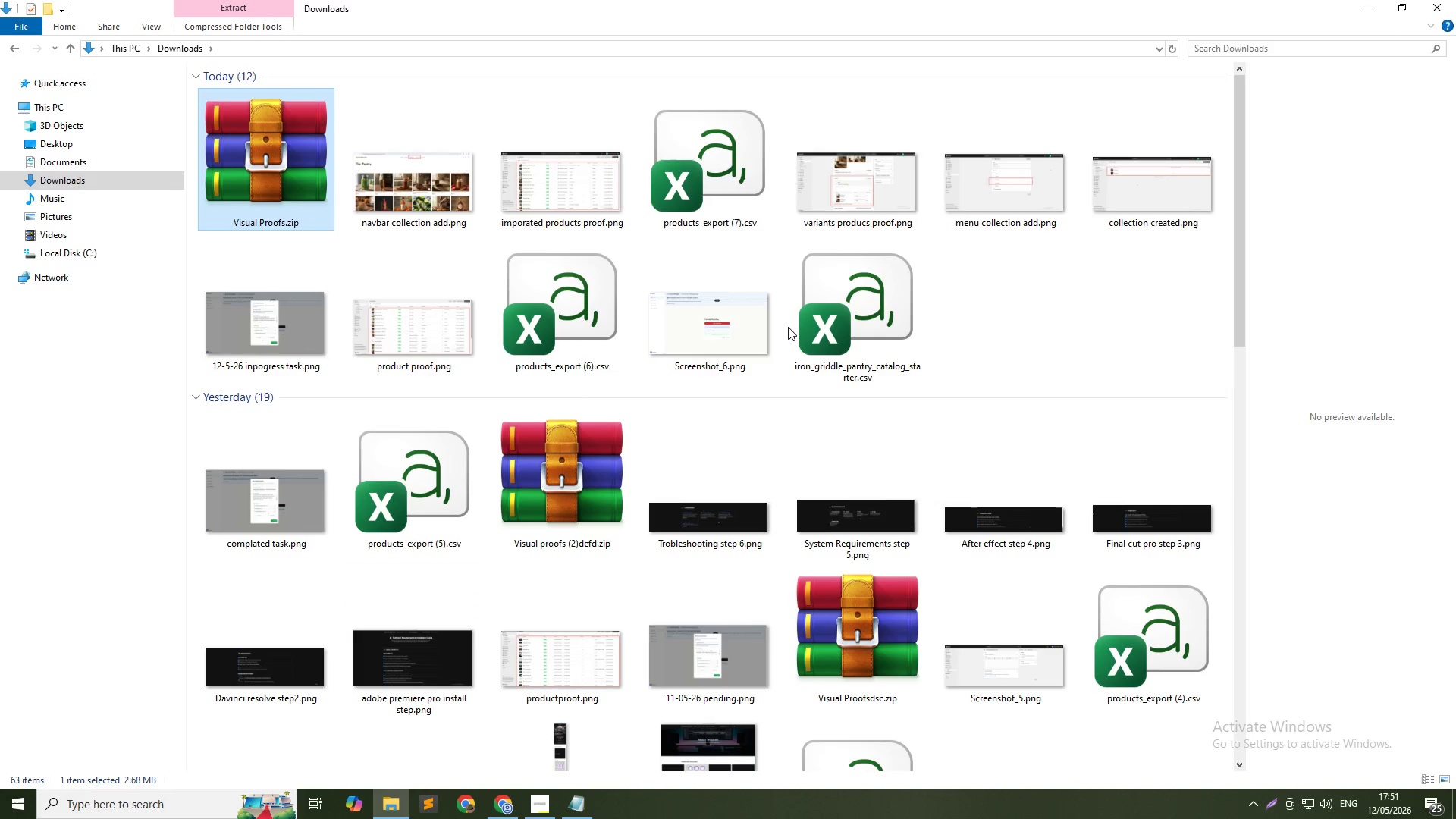 
scroll: coordinate [788, 327], scroll_direction: down, amount: 2.0
 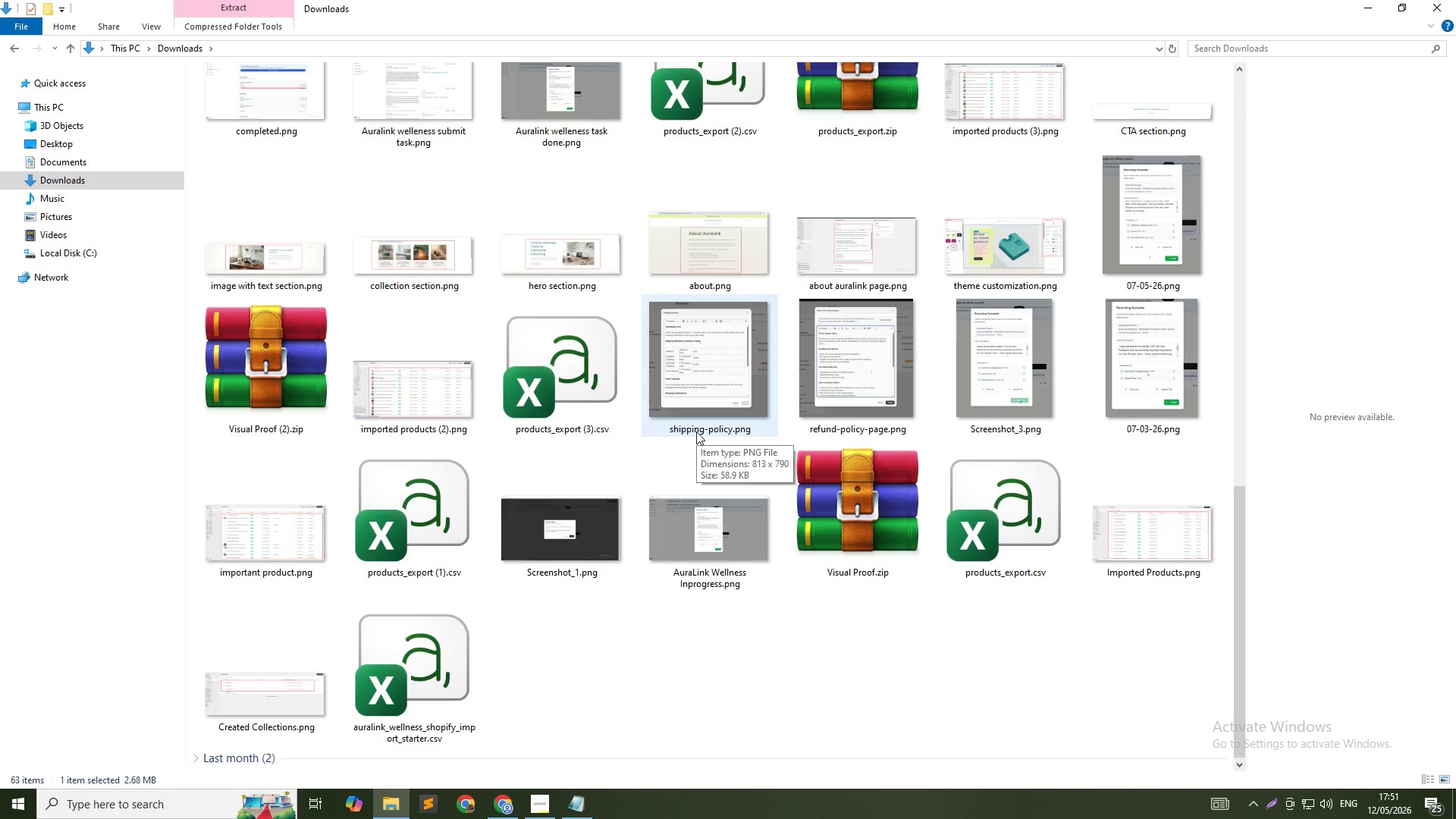 
scroll: coordinate [696, 431], scroll_direction: up, amount: 7.0
 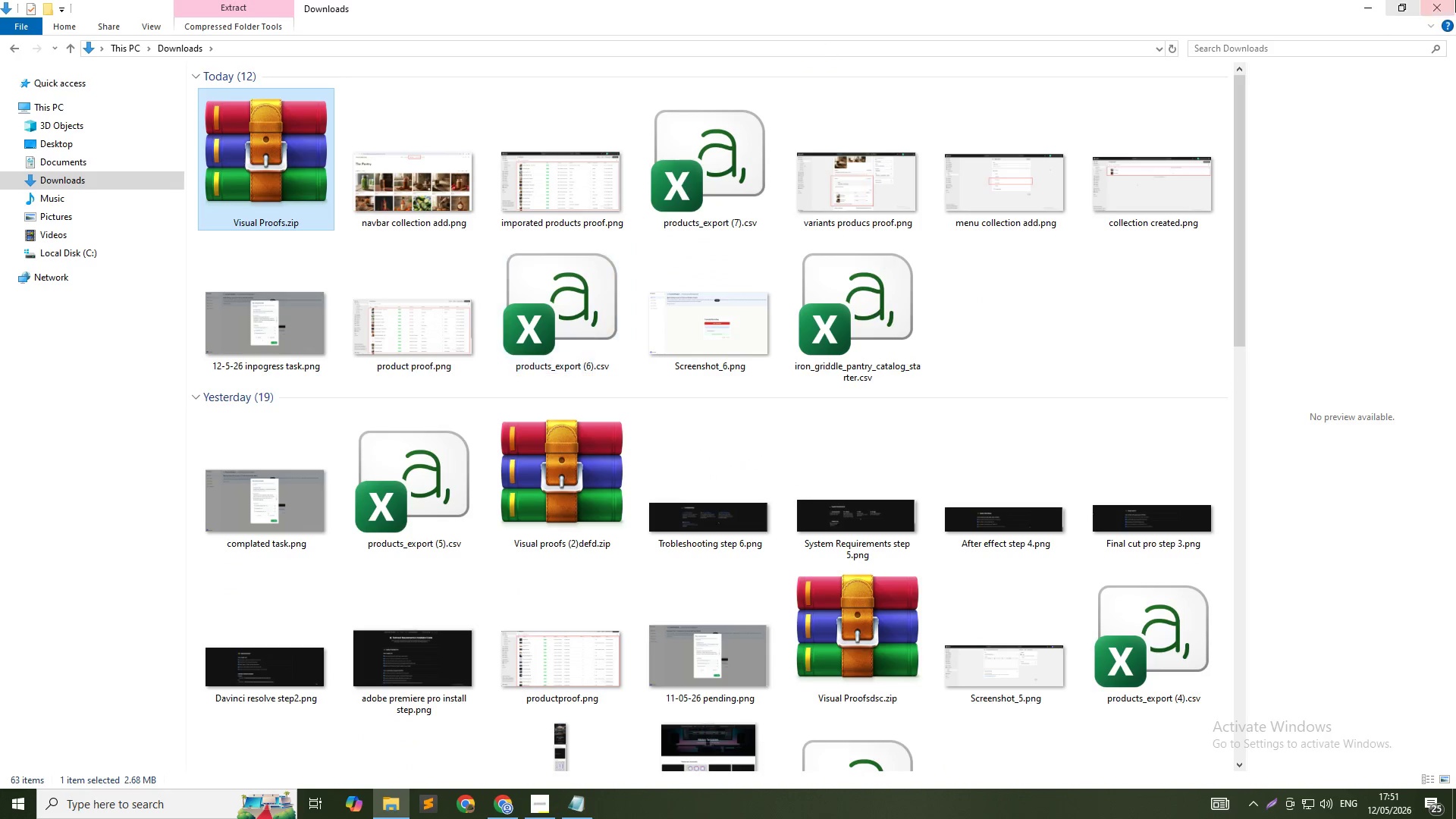 